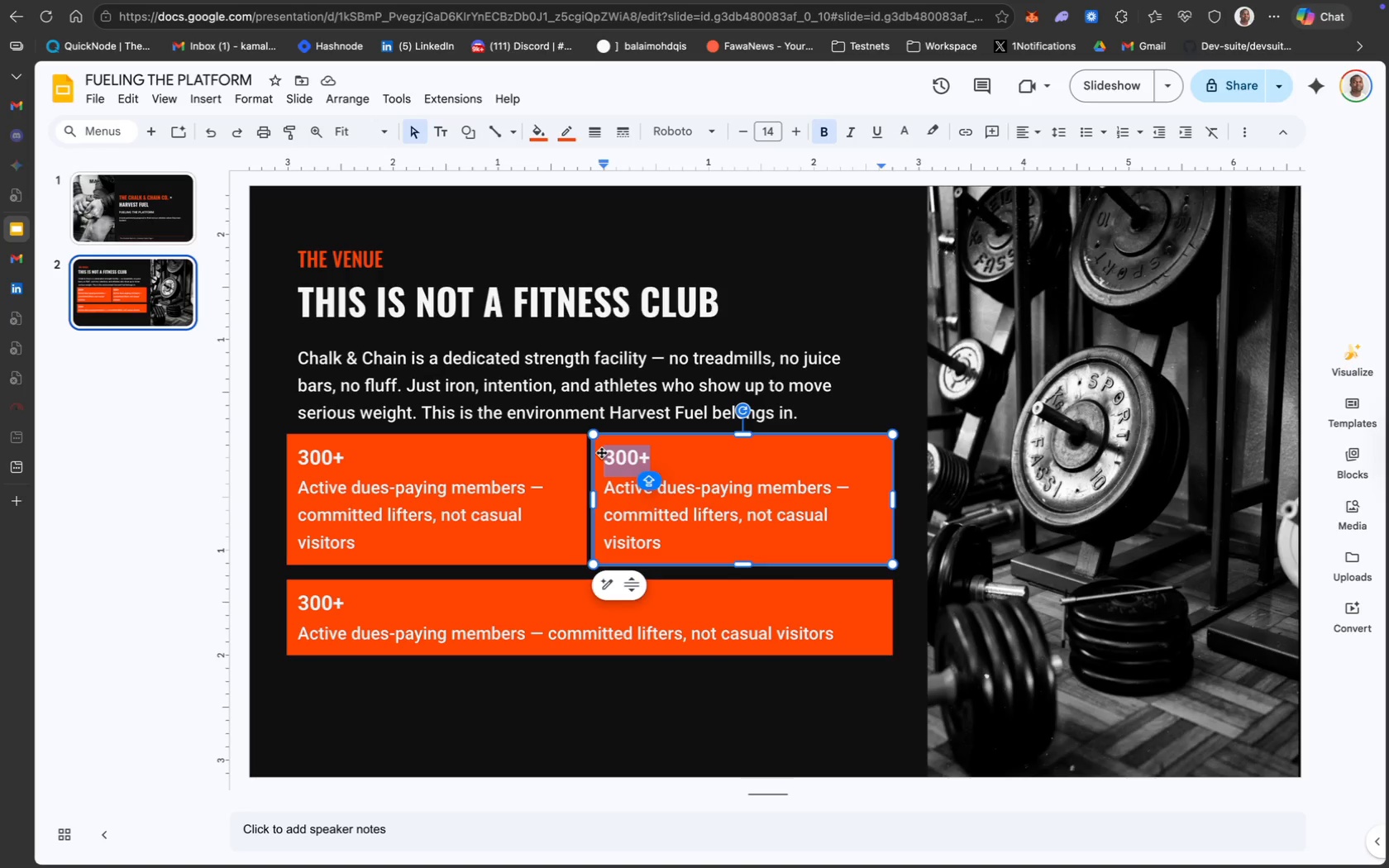 
type(D)
key(Backspace)
type(STRENGHTH )
key(Backspace)
type(-ONO)
key(Backspace)
type(LY)
 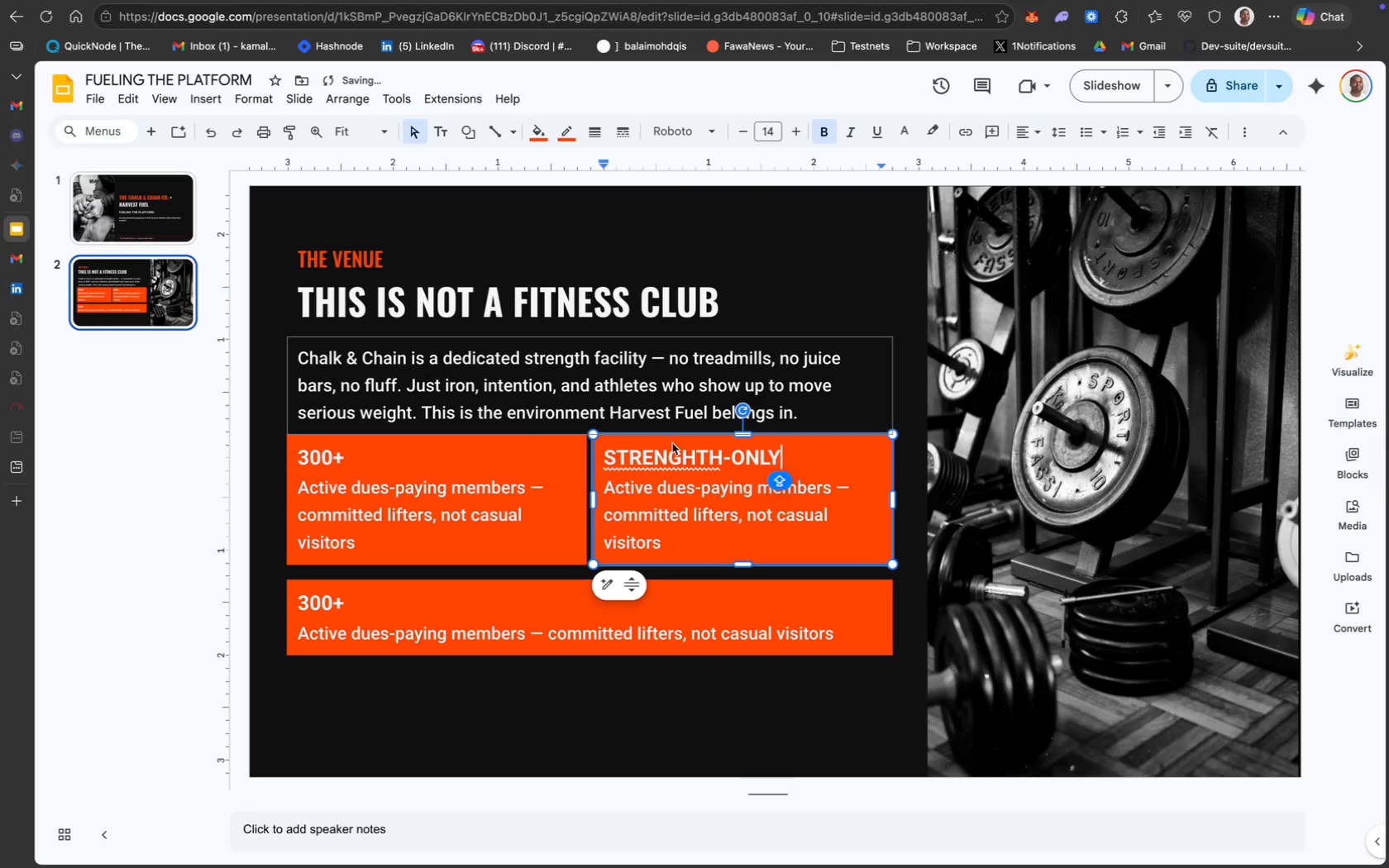 
left_click([699, 465])
 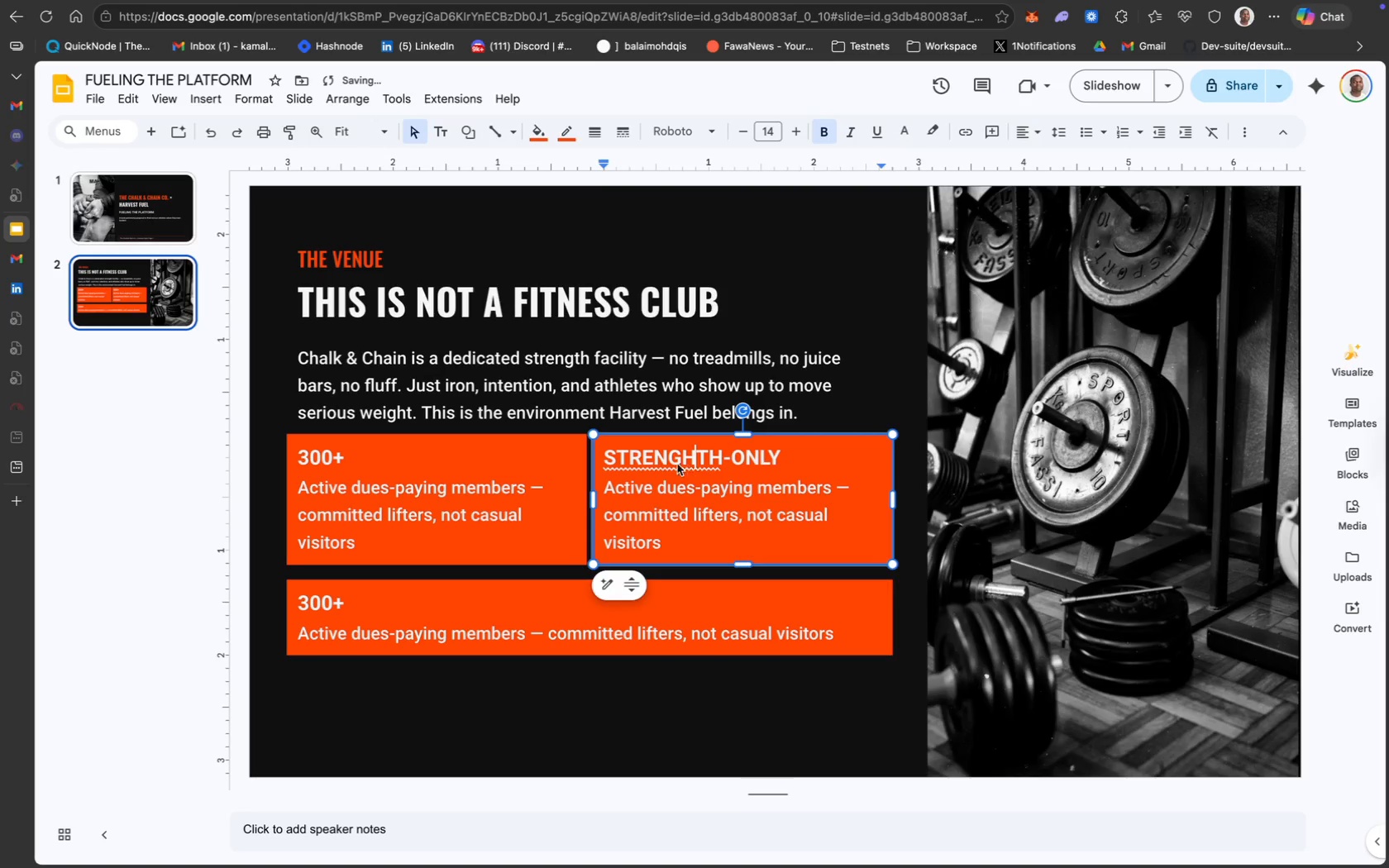 
left_click([661, 455])
 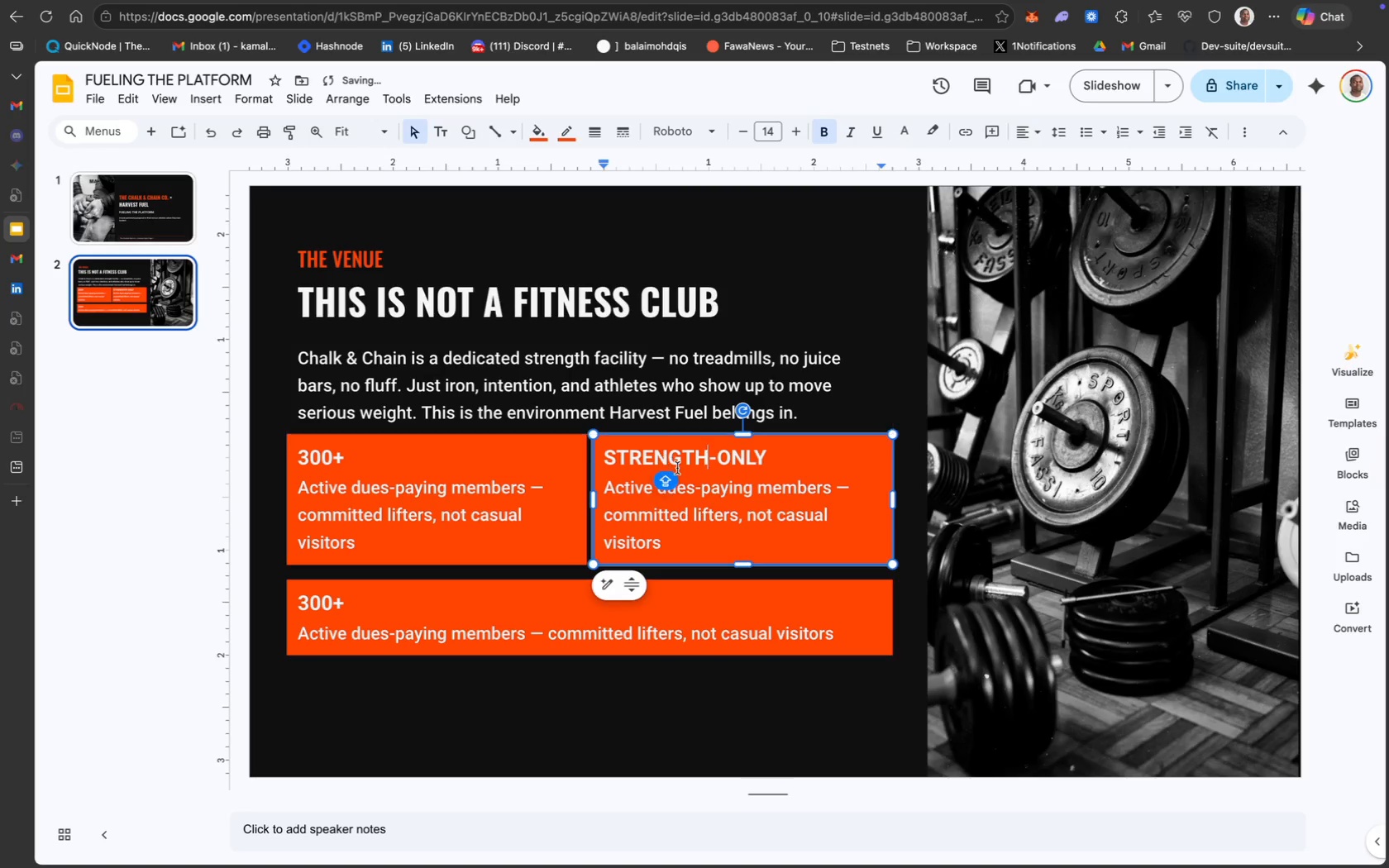 
wait(6.76)
 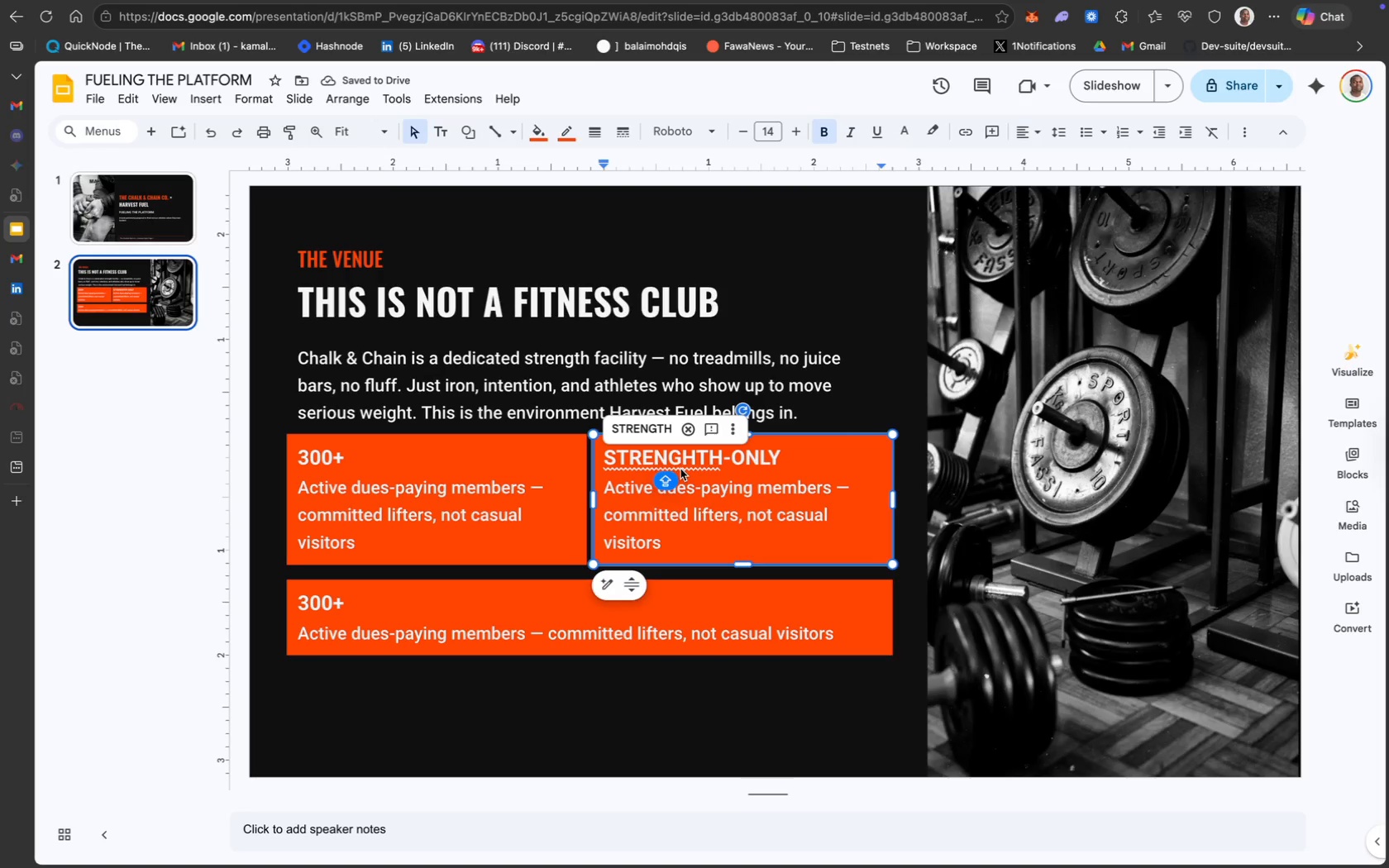 
left_click([767, 498])
 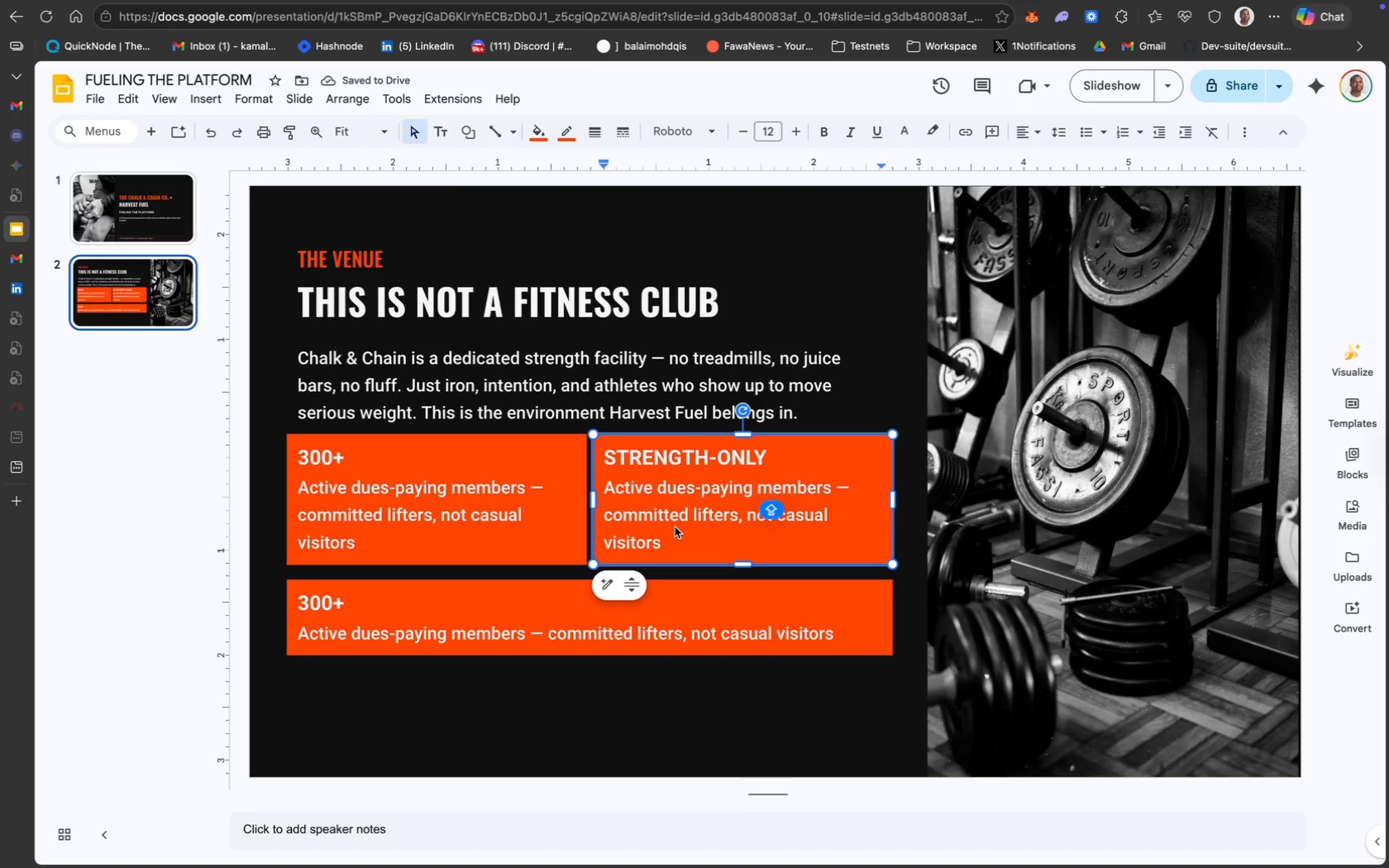 
left_click_drag(start_coordinate=[672, 537], to_coordinate=[602, 484])
 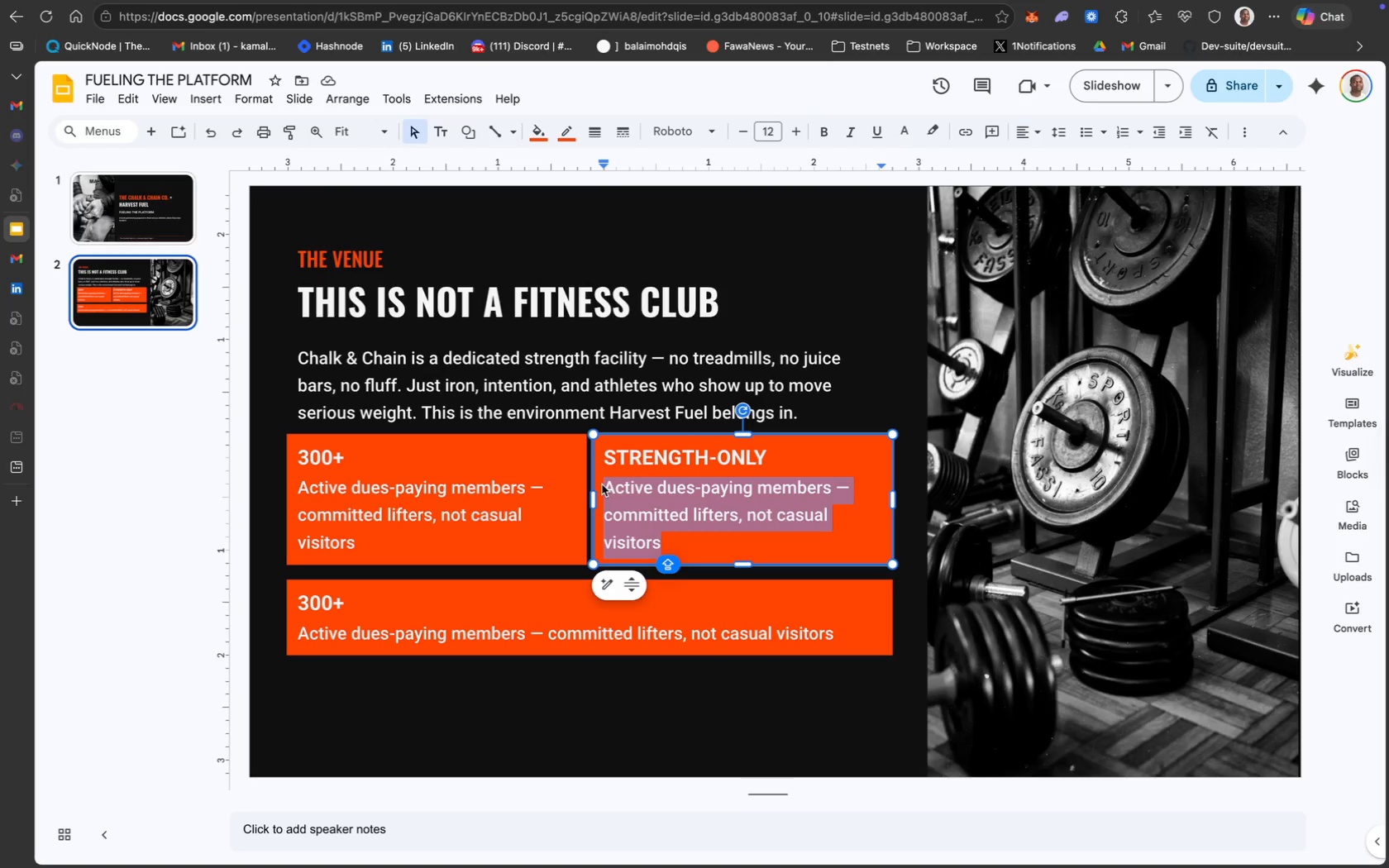 
type(Powerlifting, Olympic lifting, strongman ---)
 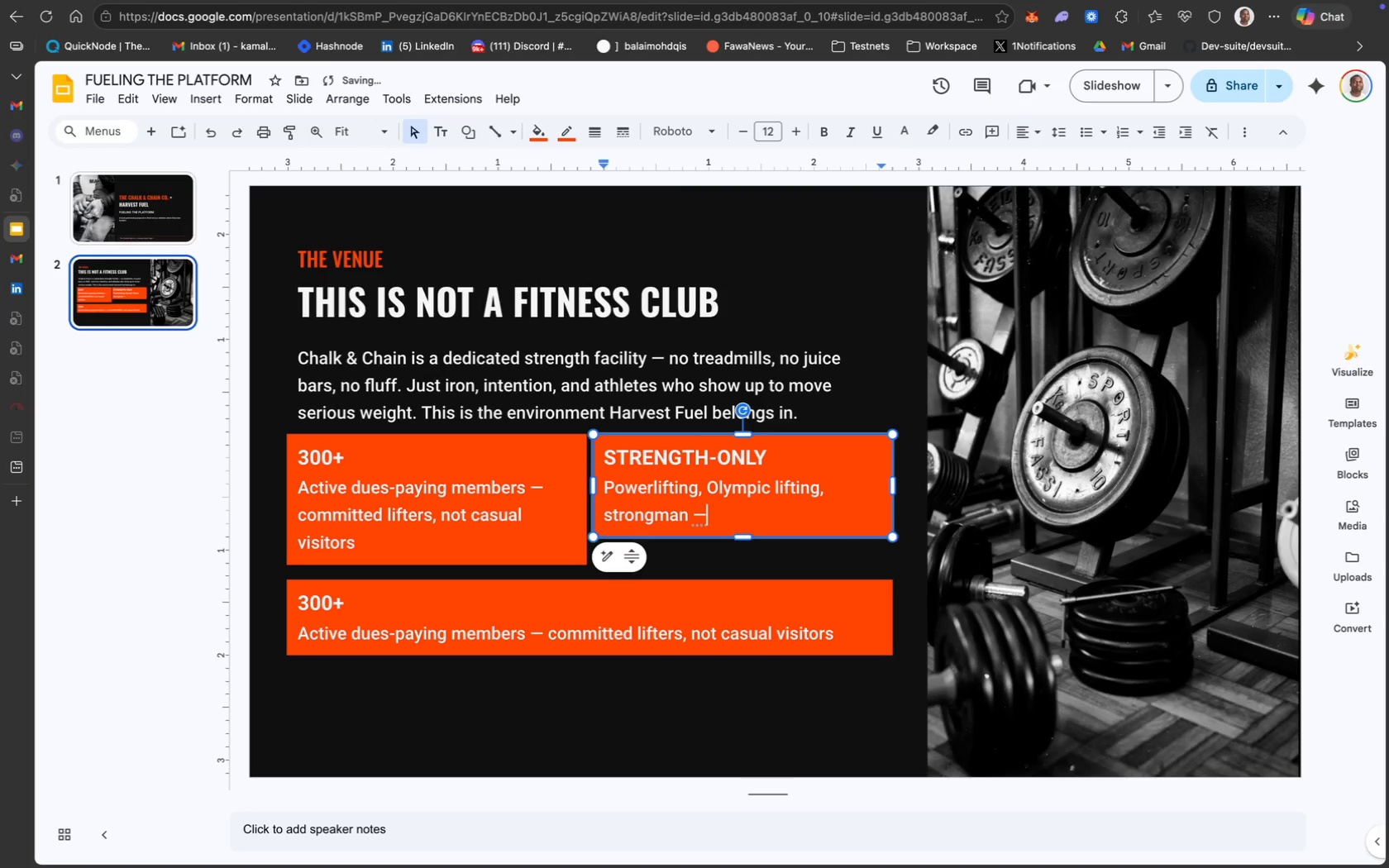 
type( zero ca)
 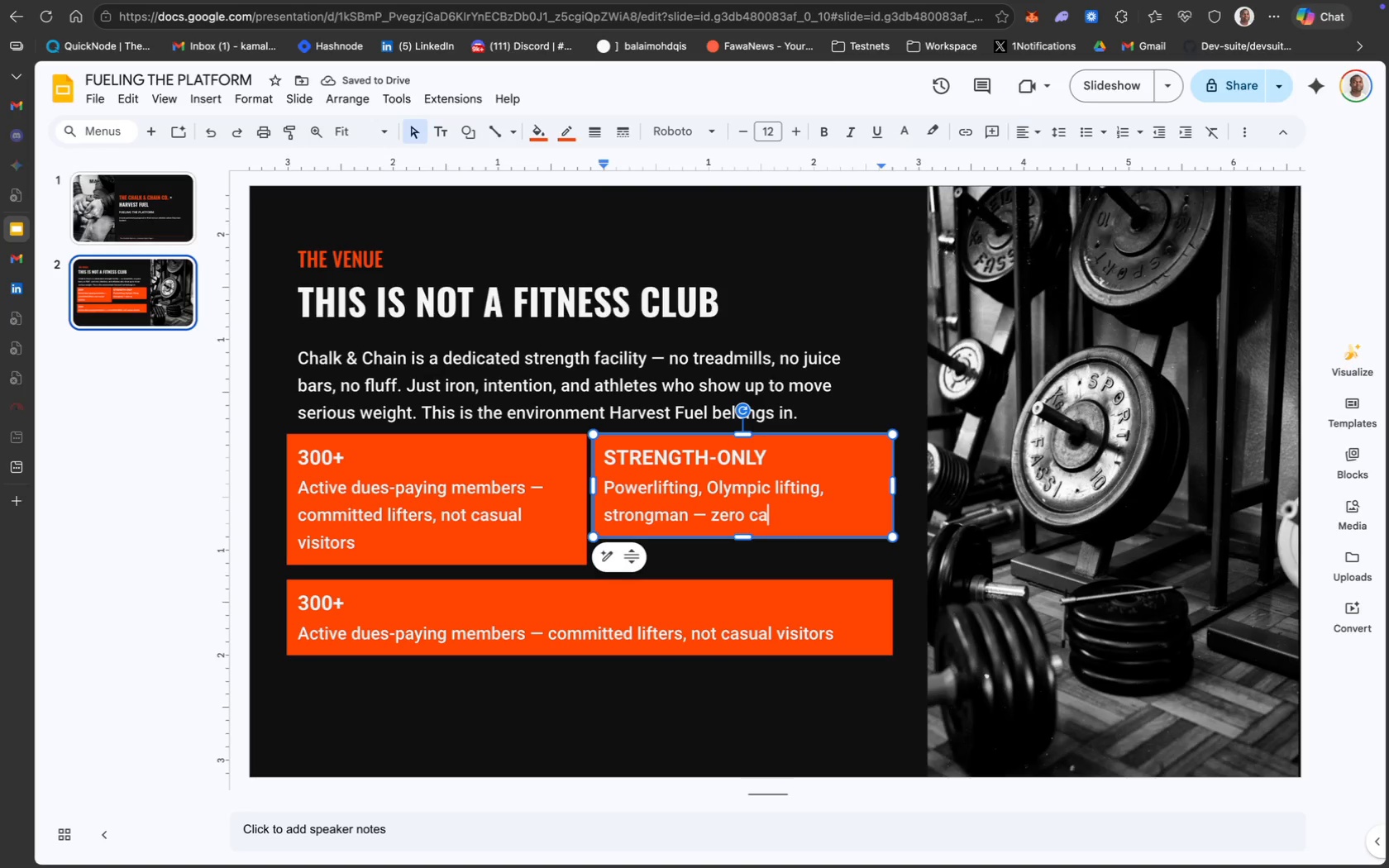 
type(rdio filler)
 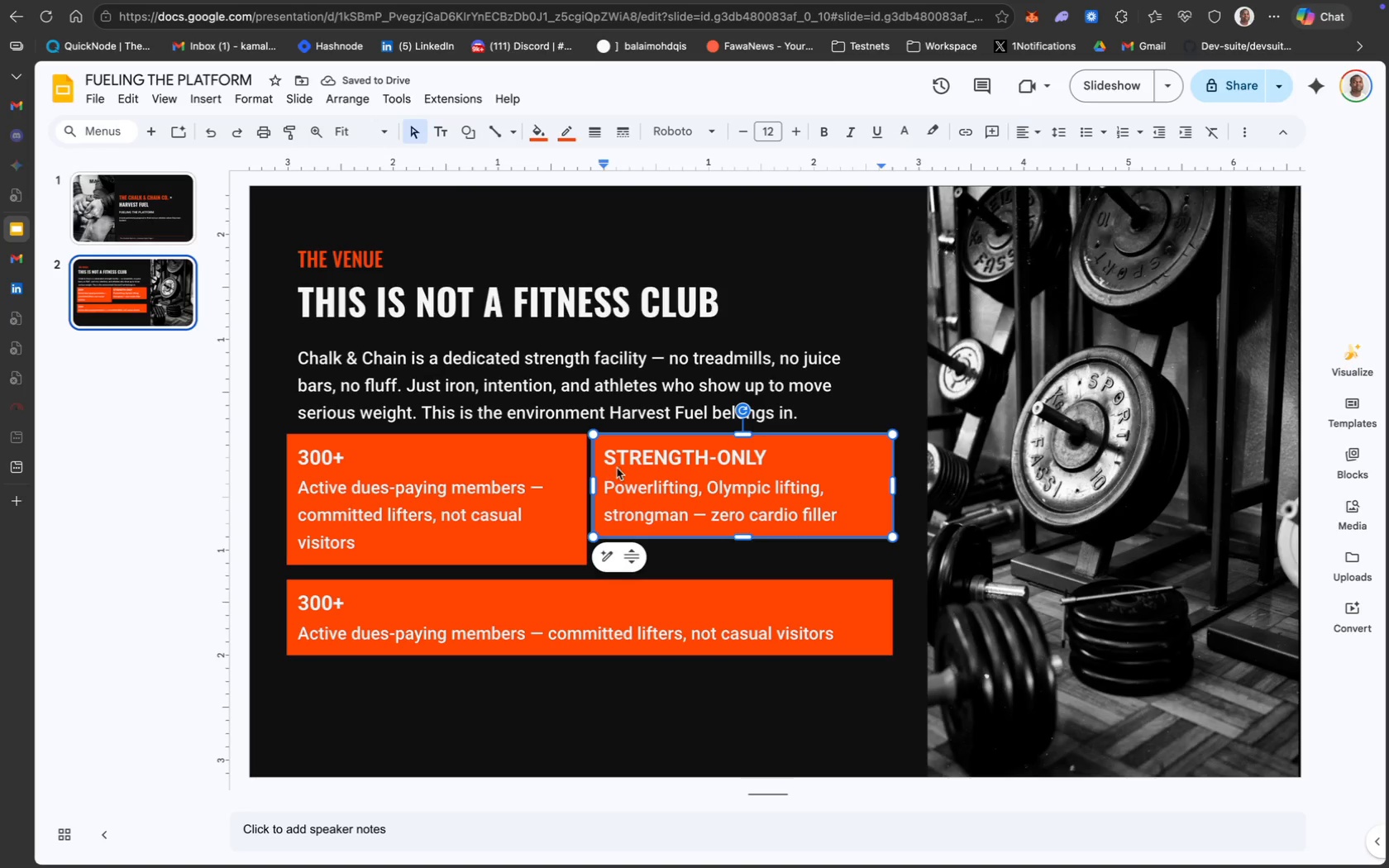 
key(Shift+ShiftRight)
 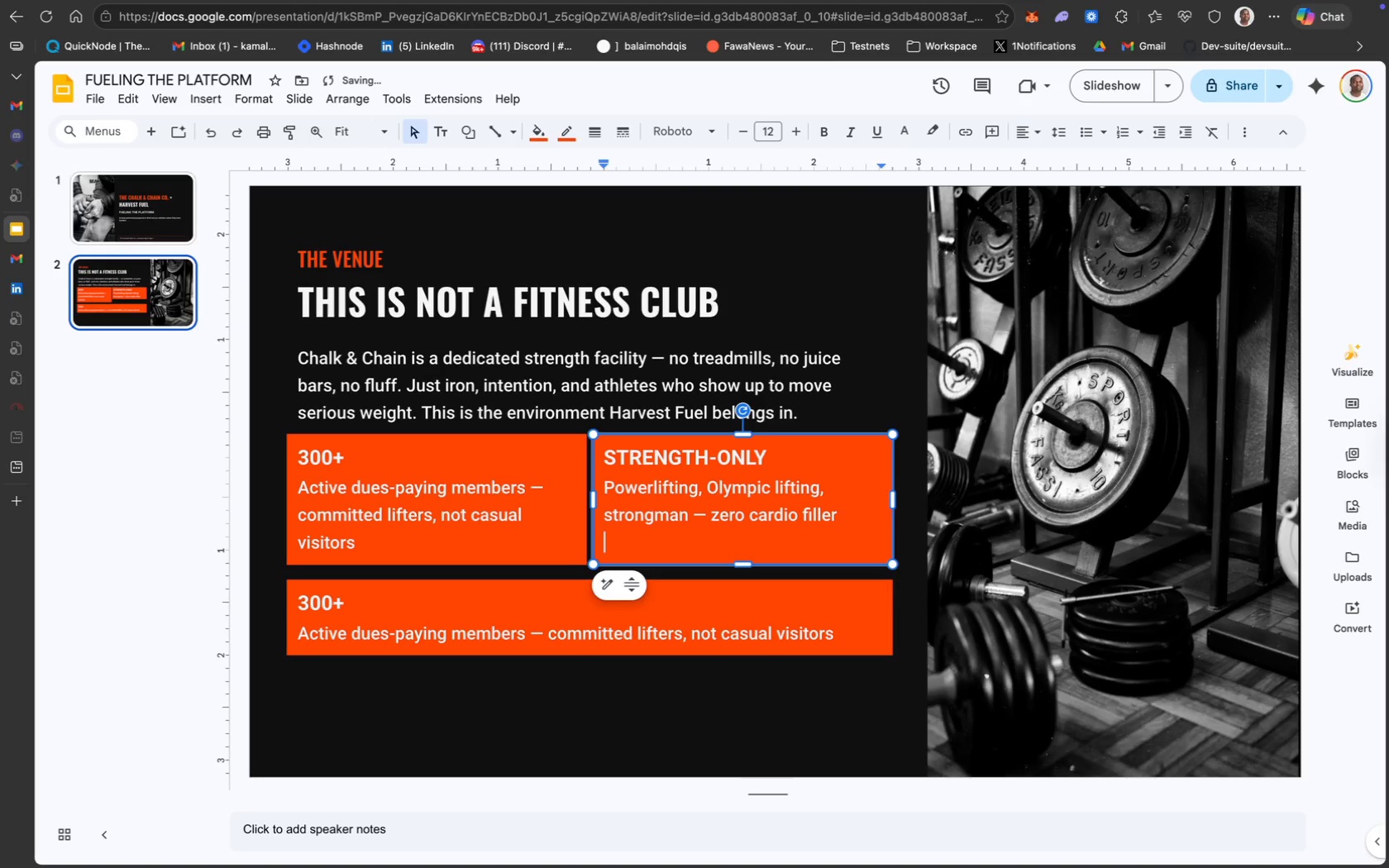 
key(Shift+Enter)
 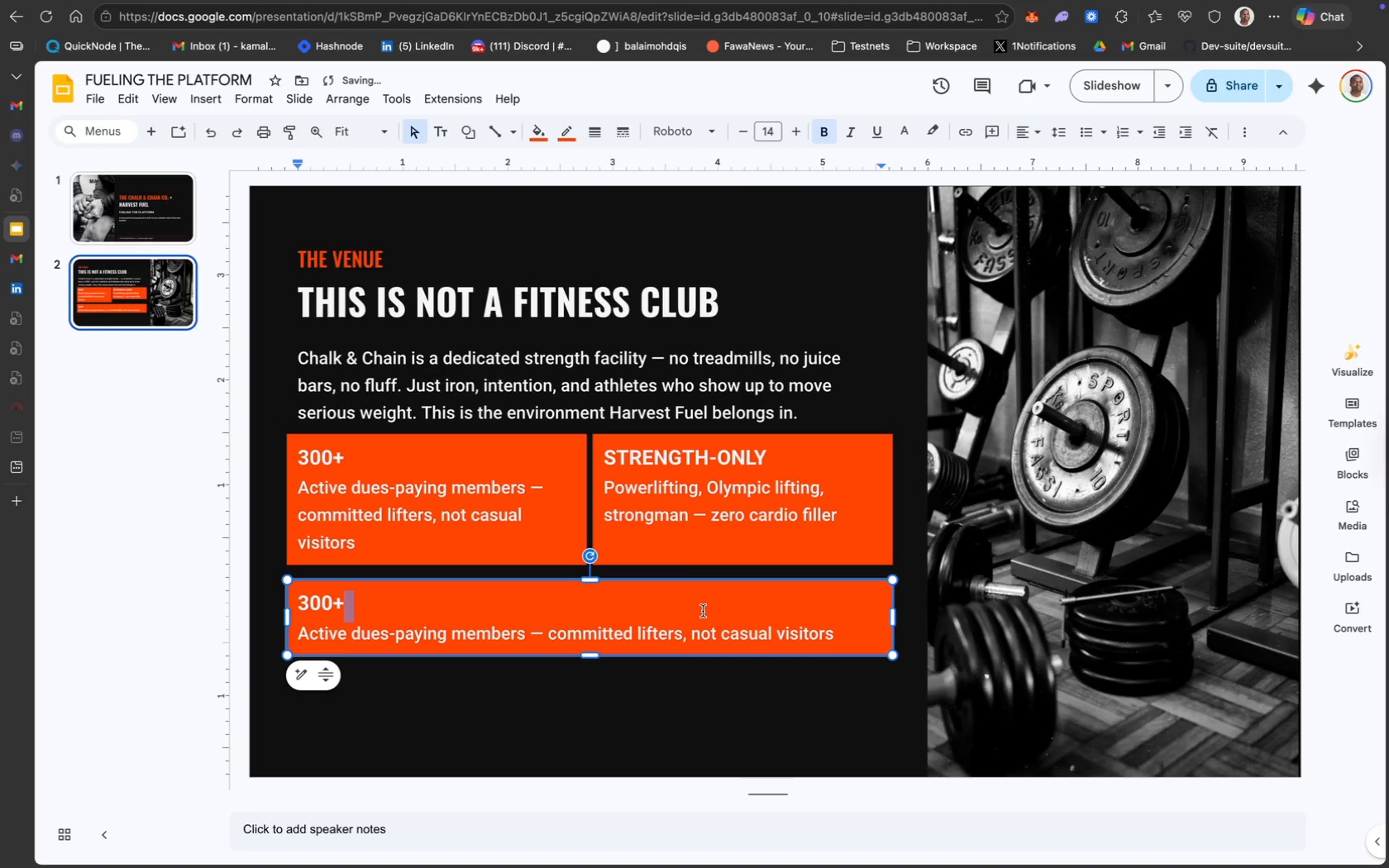 
left_click([661, 633])
 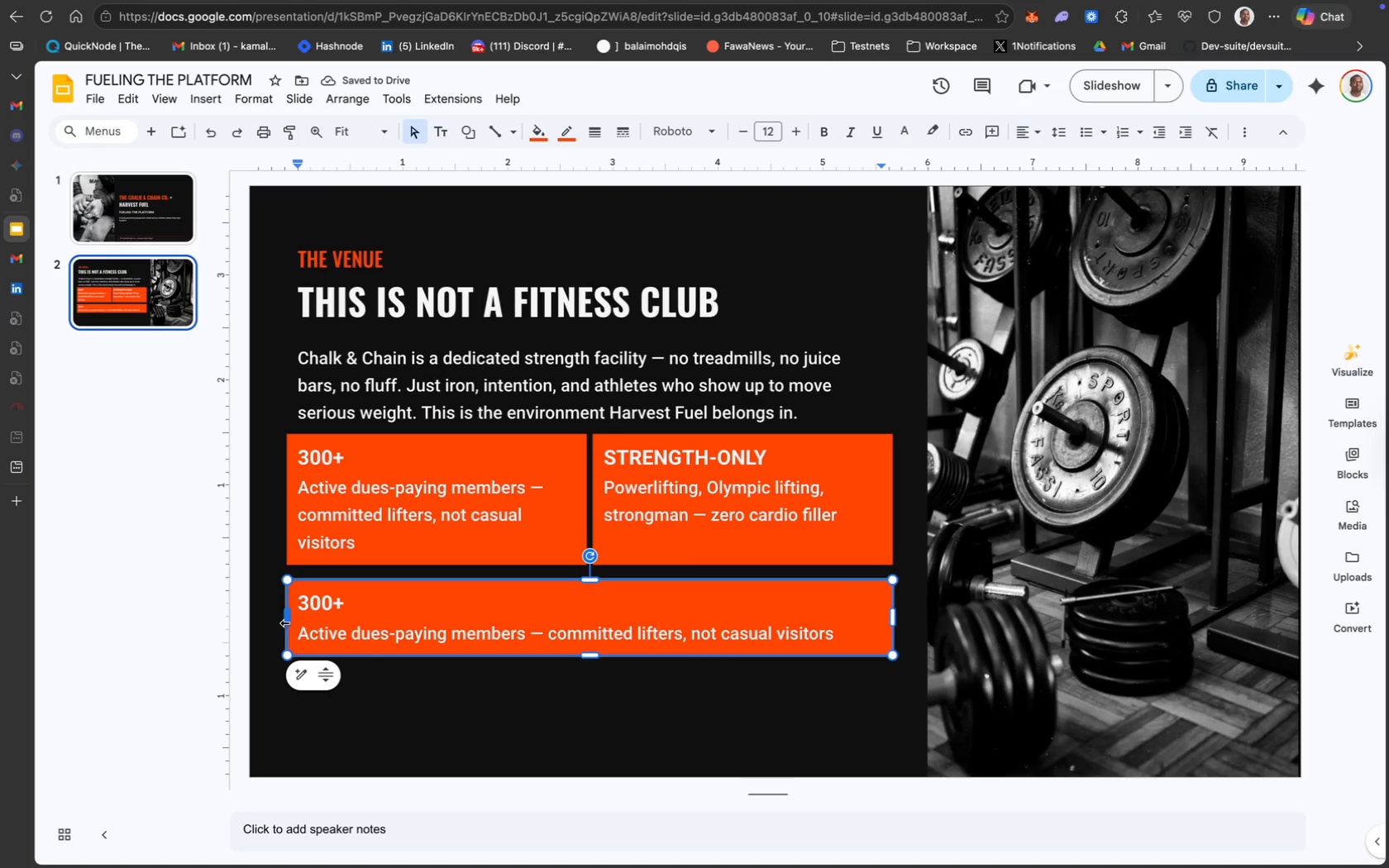 
left_click([339, 601])
 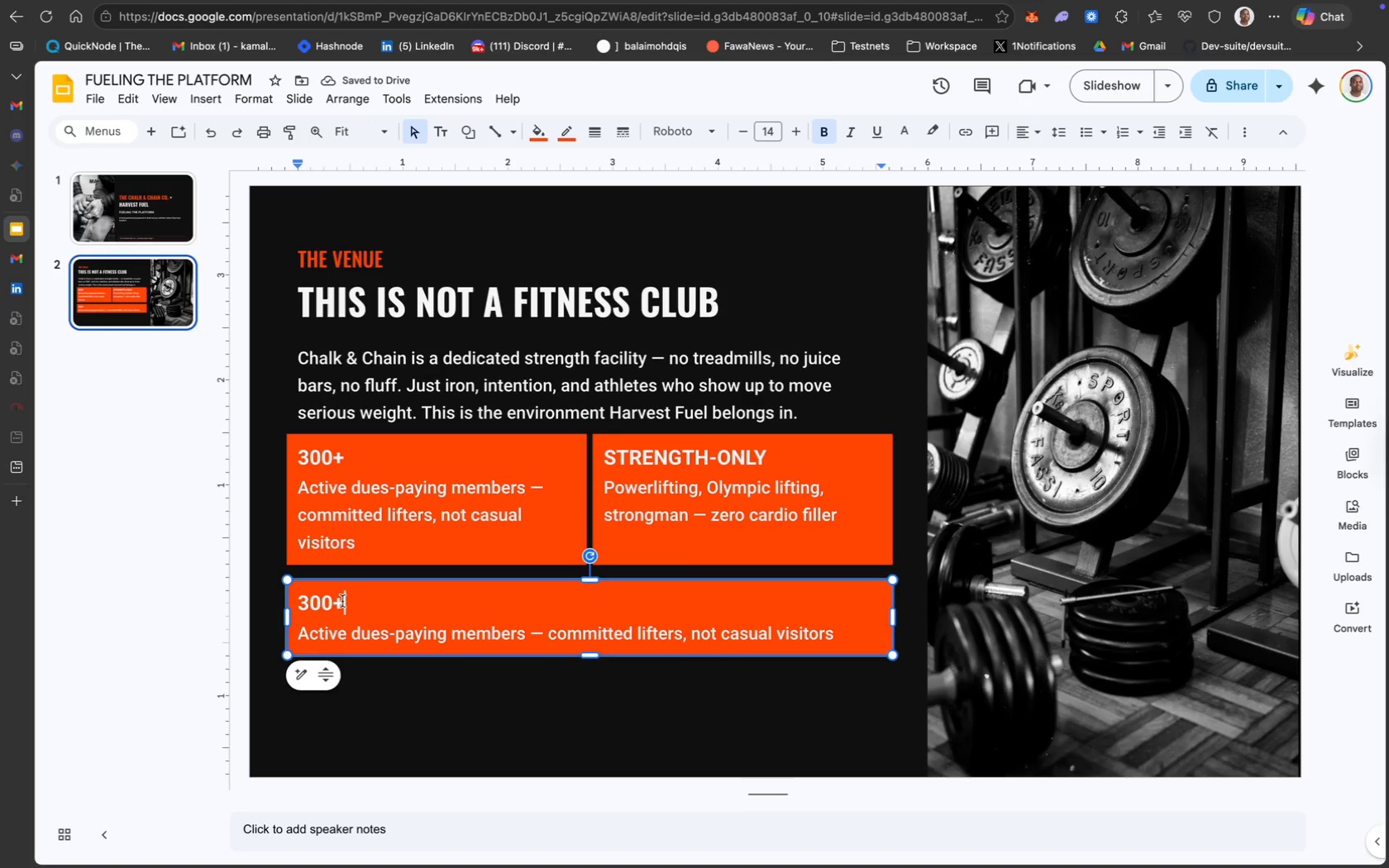 
left_click_drag(start_coordinate=[343, 600], to_coordinate=[285, 600])
 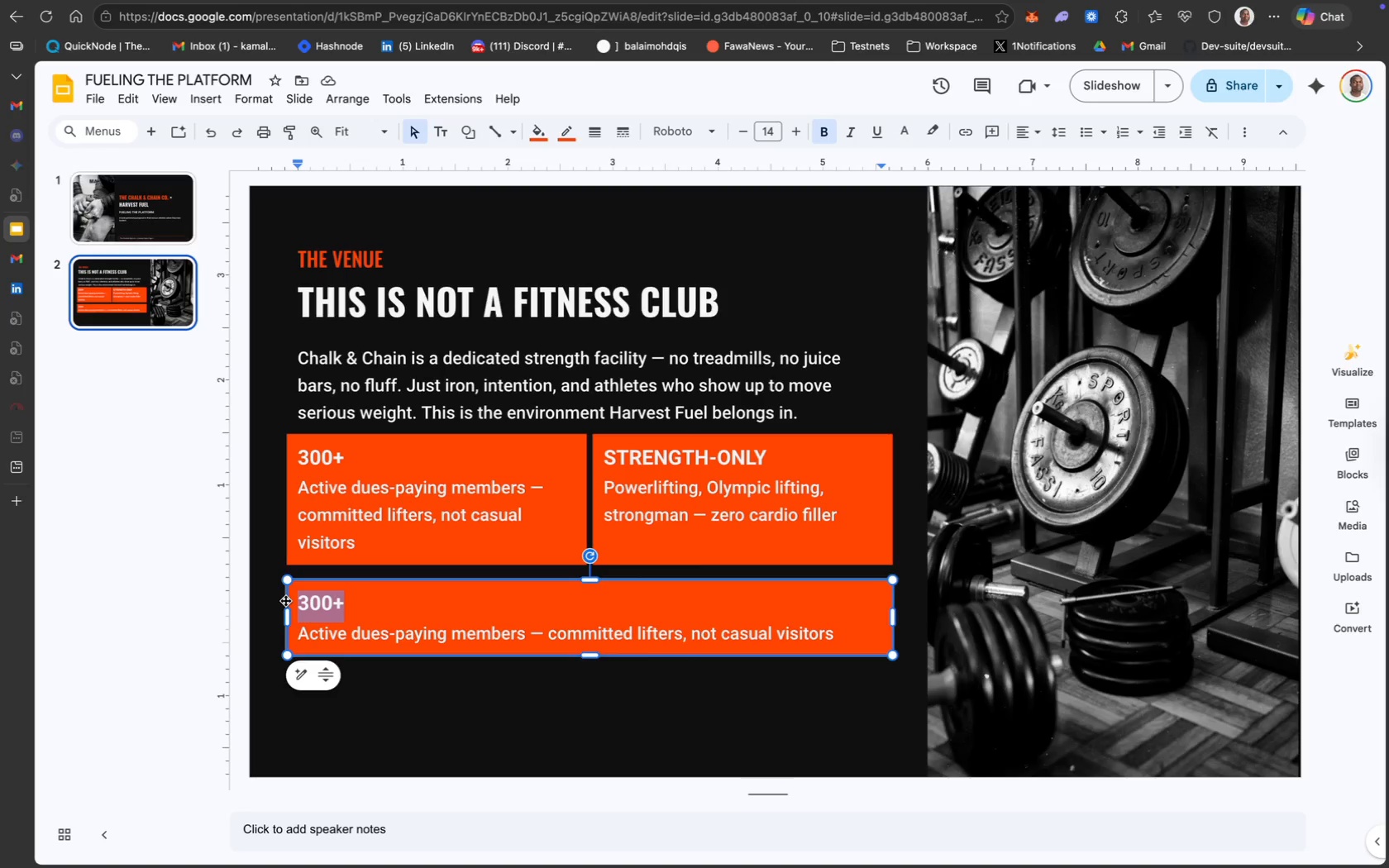 
type(High )
key(Backspace)
 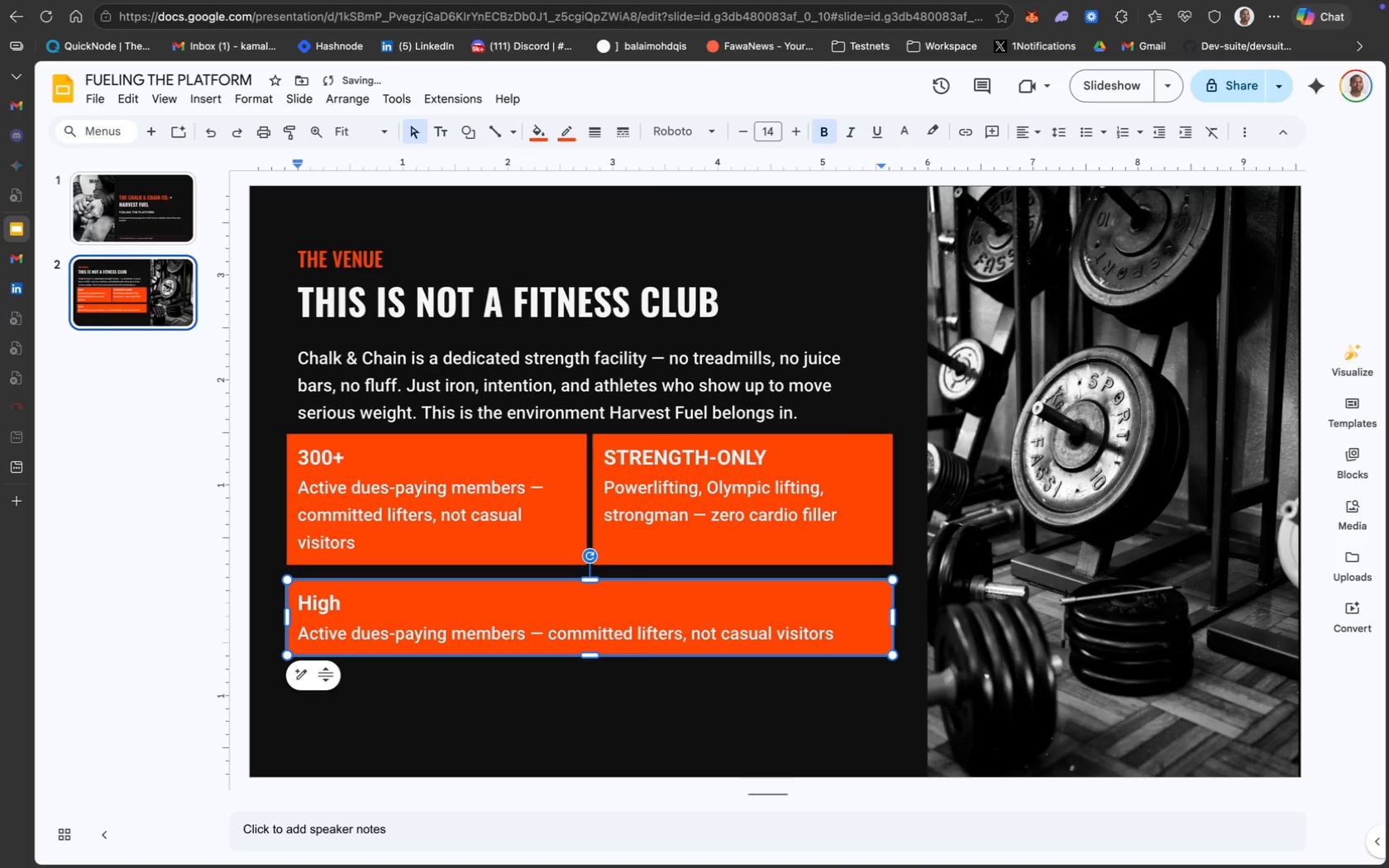 
key(Meta+CommandLeft)
 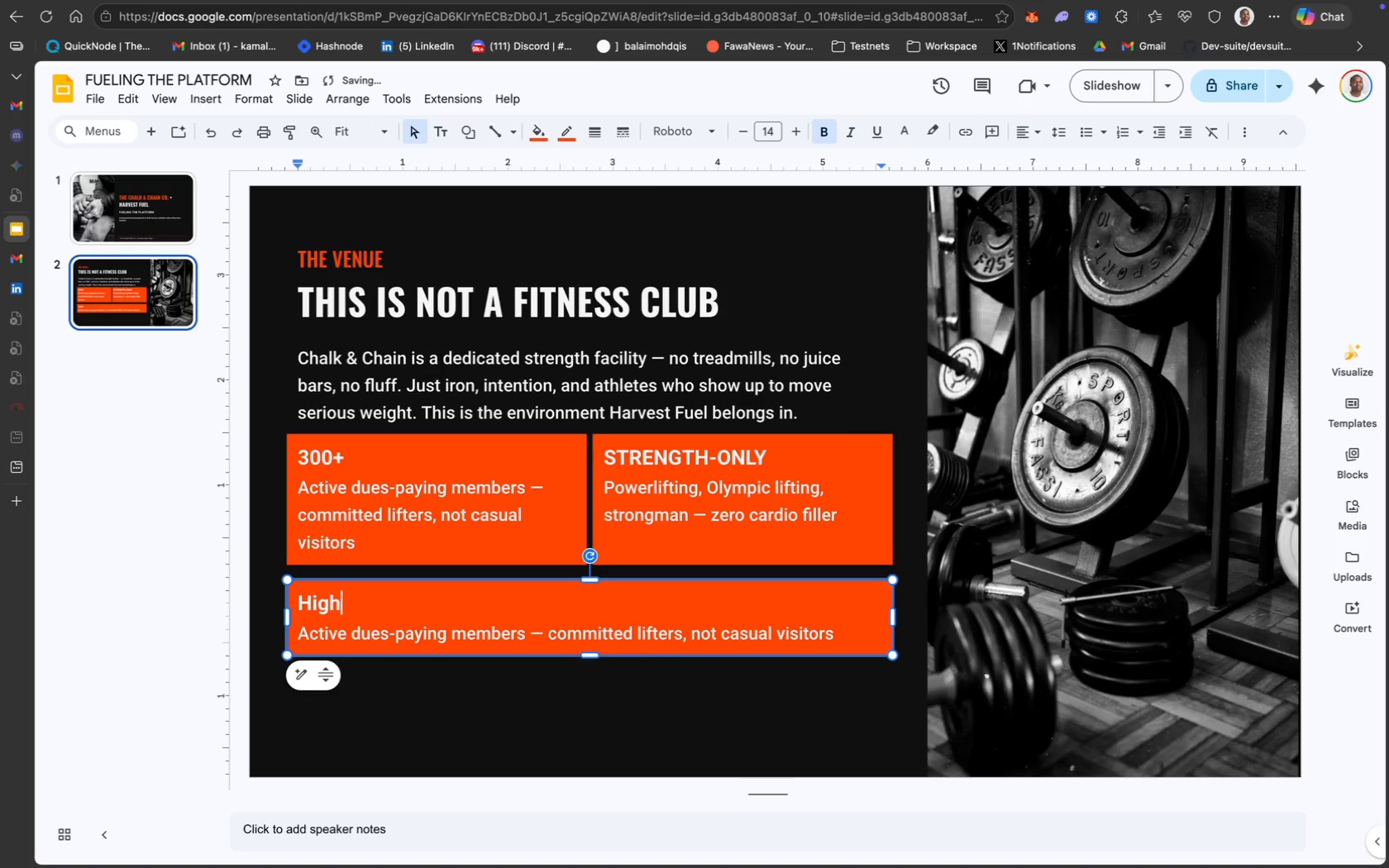 
key(Backspace)
key(Backspace)
key(Backspace)
type(IGHT )
key(Backspace)
type(-- )
 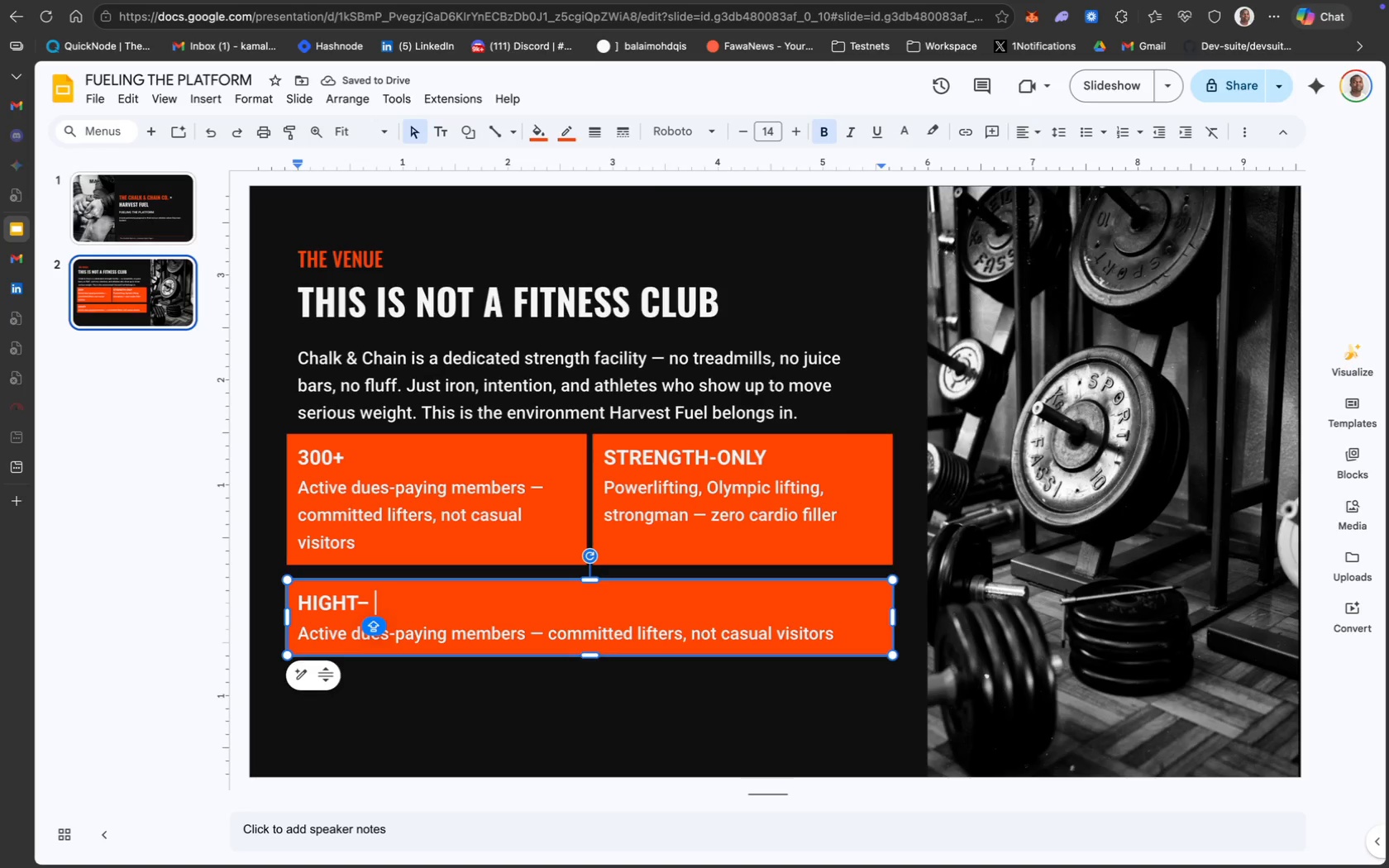 
key(Backspace)
 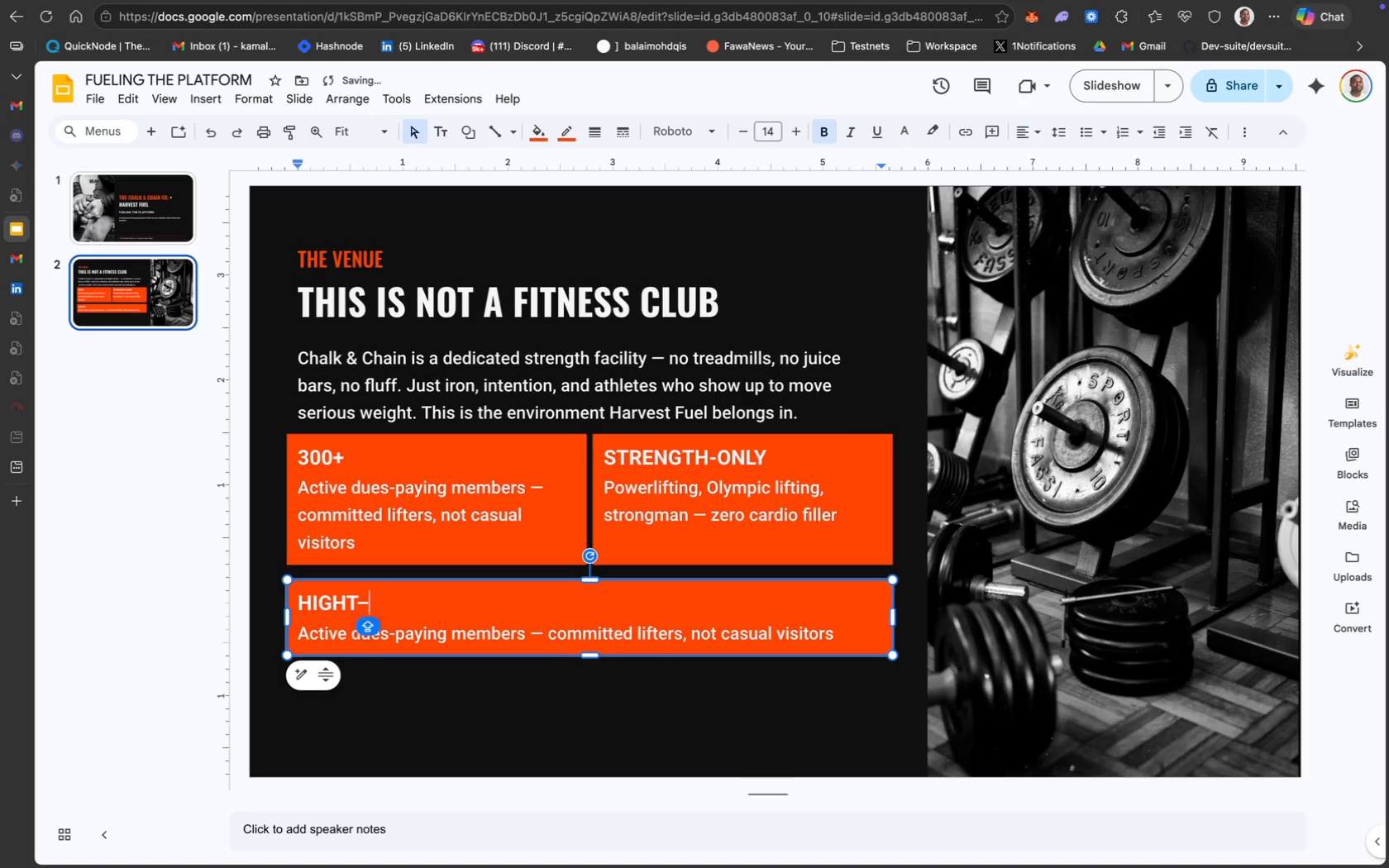 
key(Backspace)
 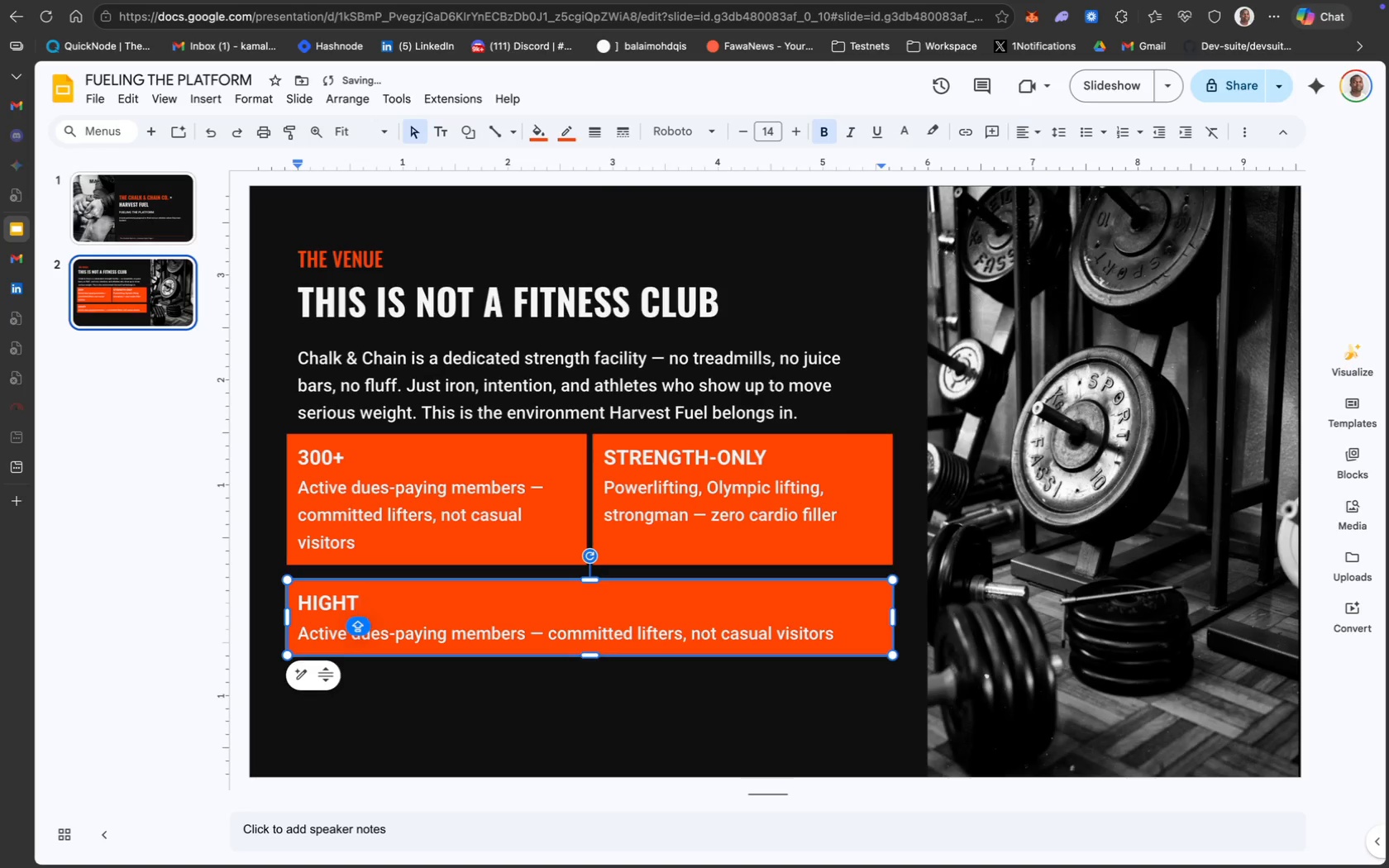 
key(Minus)
 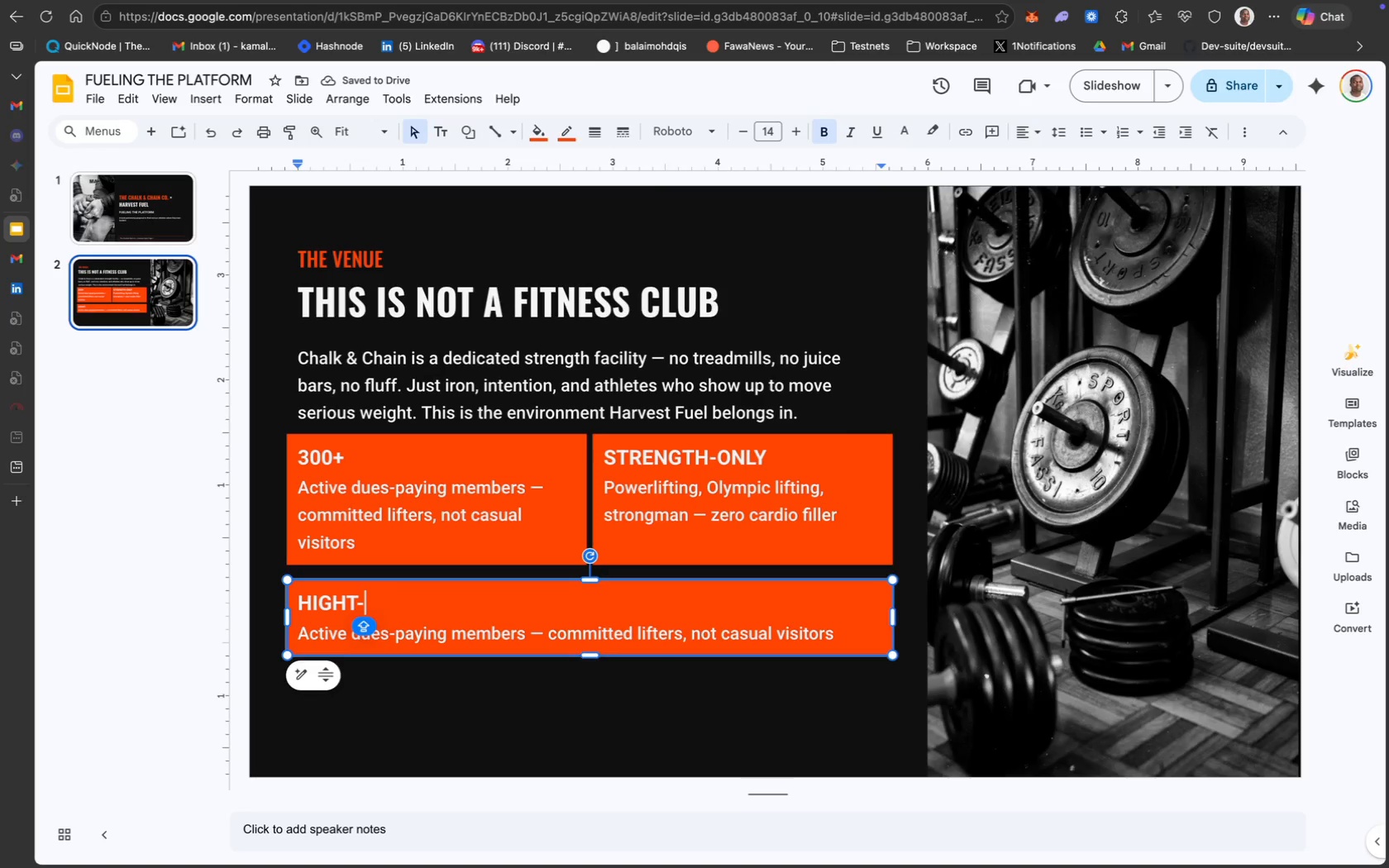 
wait(8.12)
 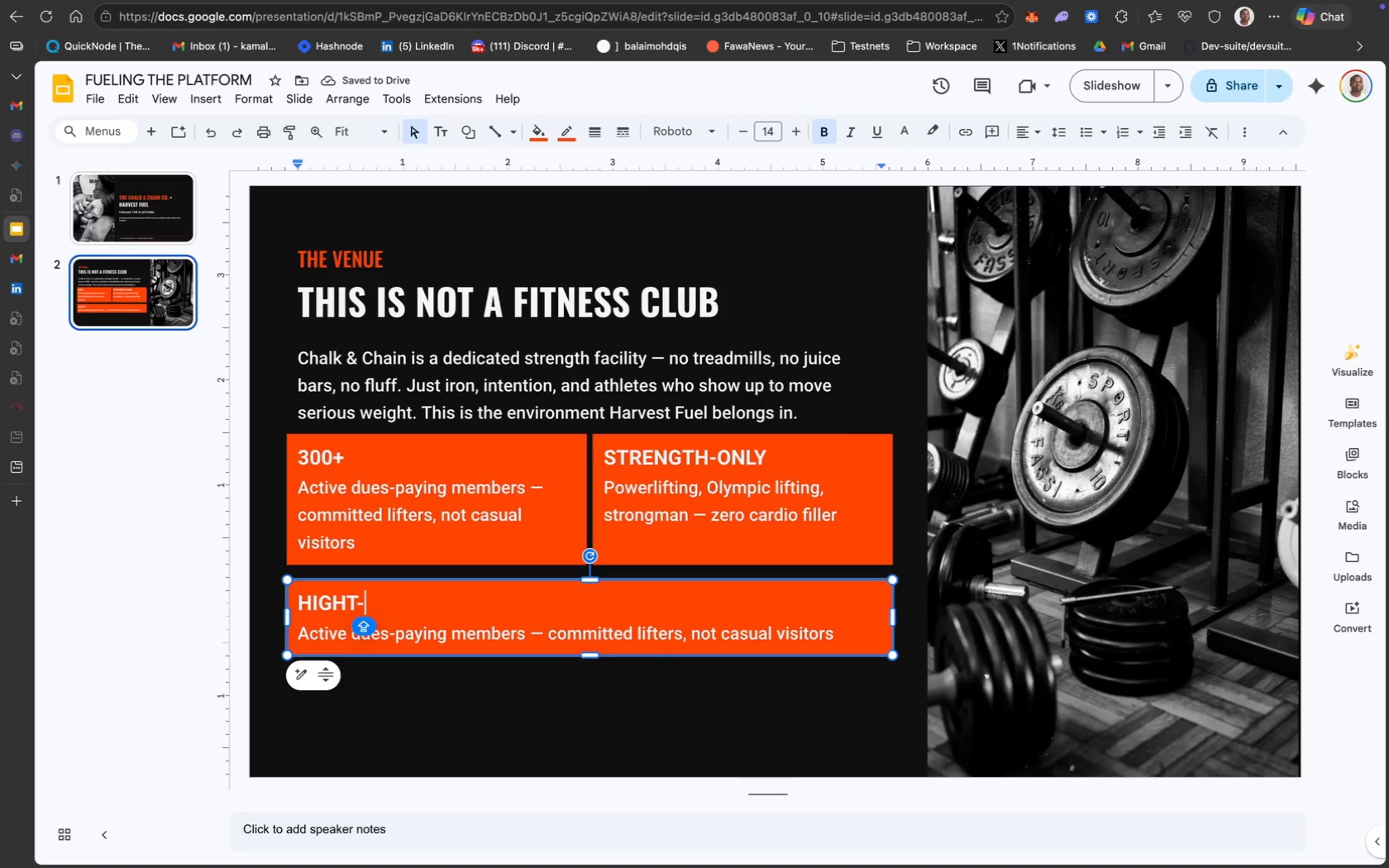 
key(Backspace)
 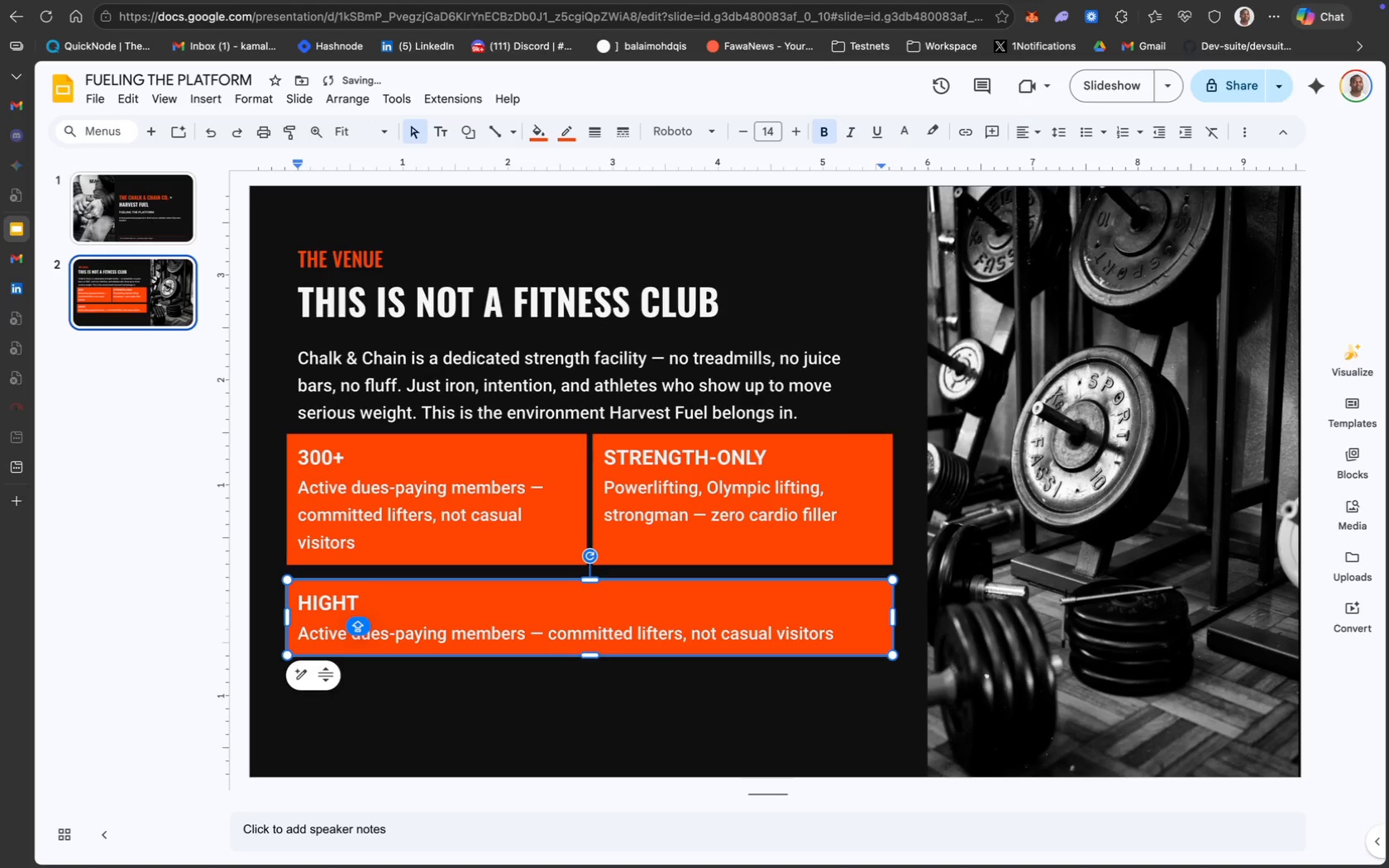 
key(Minus)
 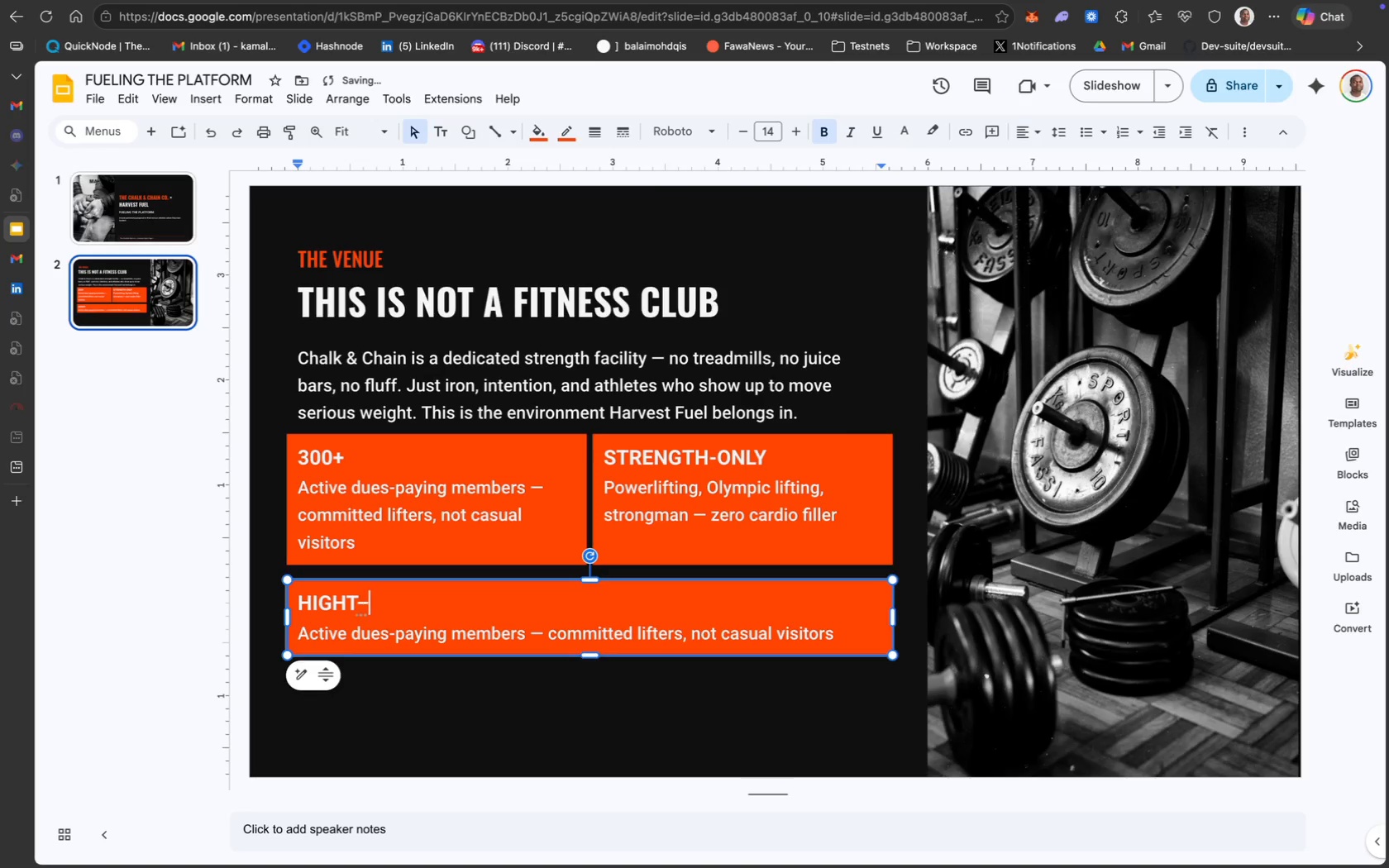 
key(Minus)
 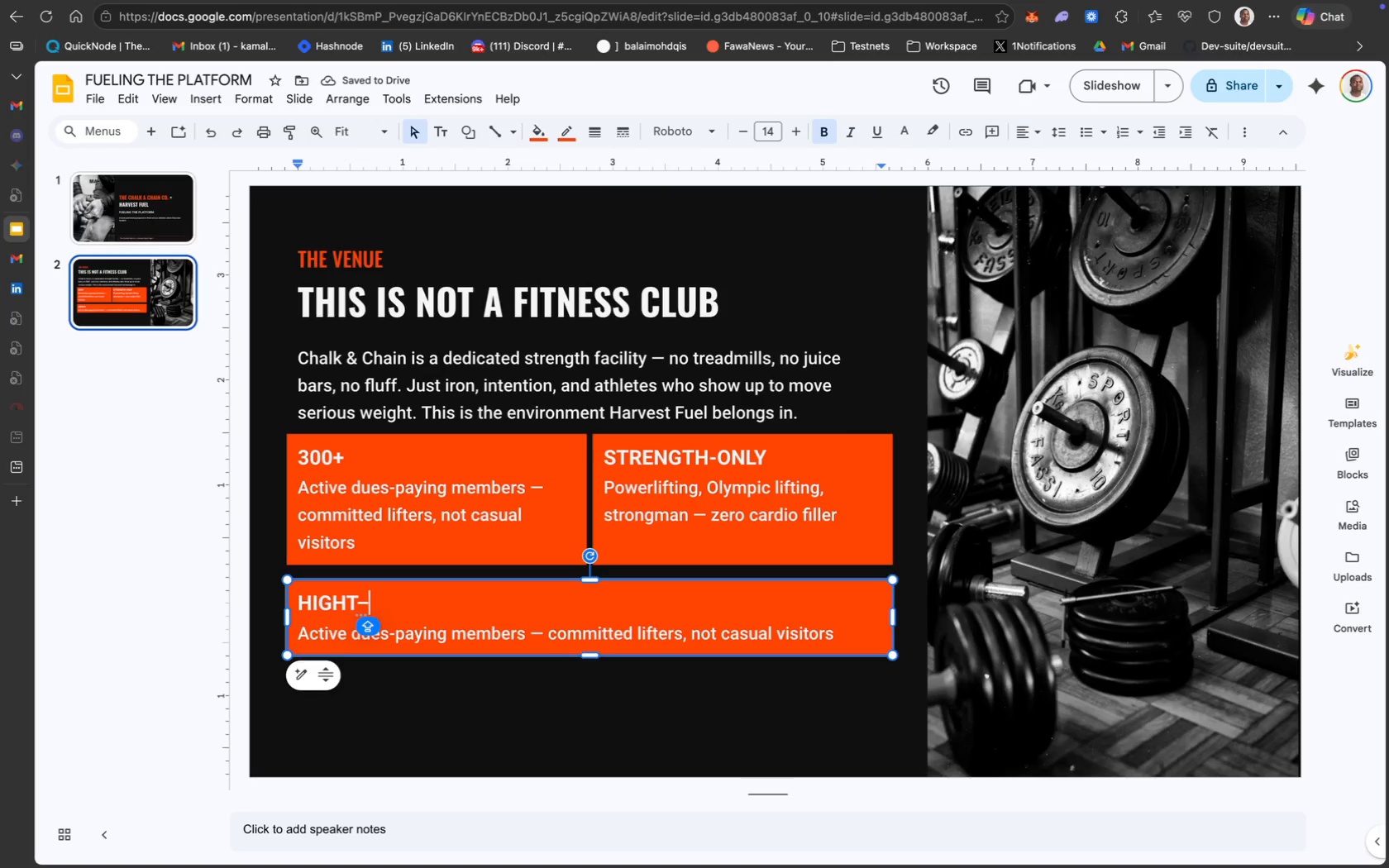 
type(Traffic)
 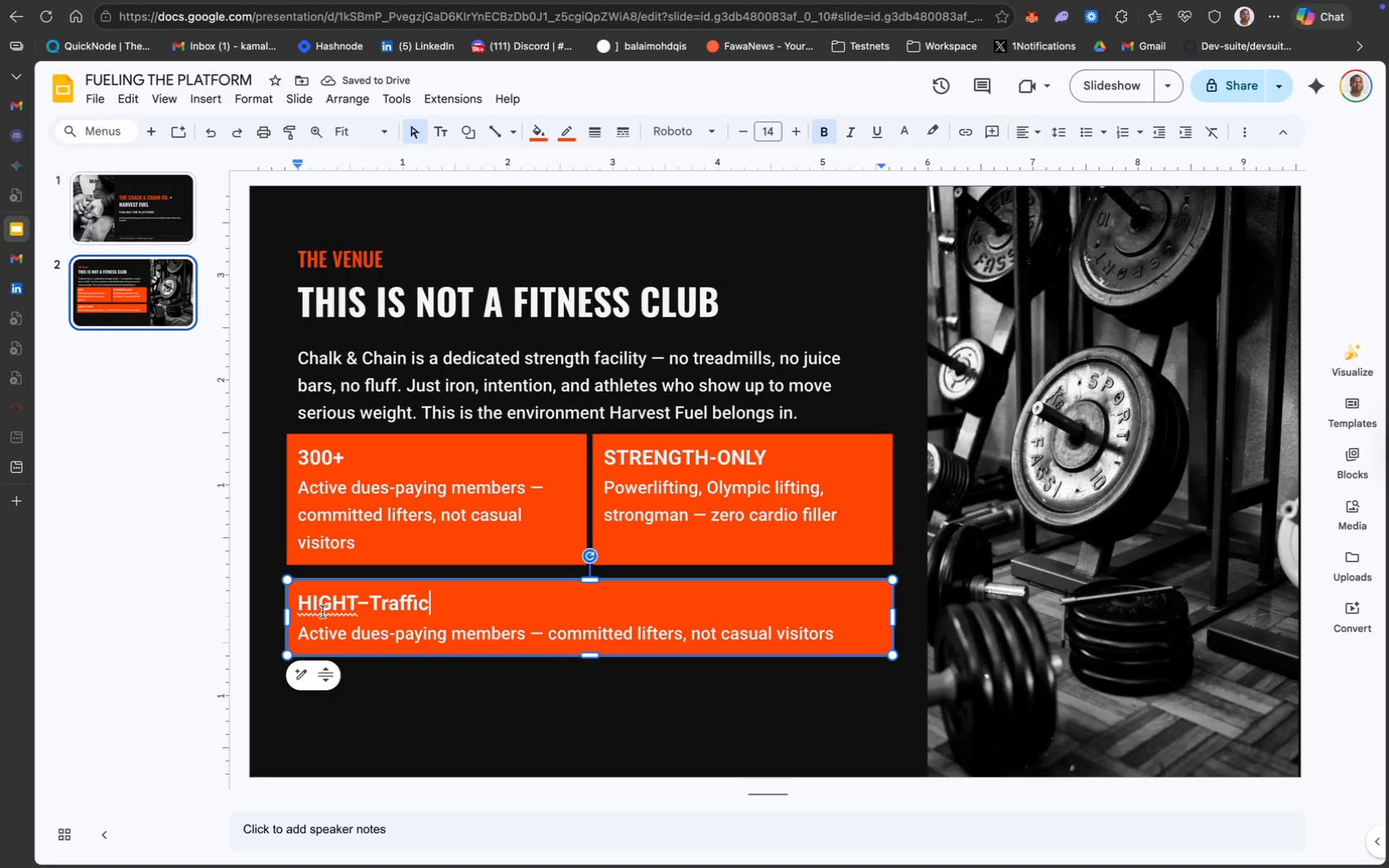 
left_click([351, 606])
 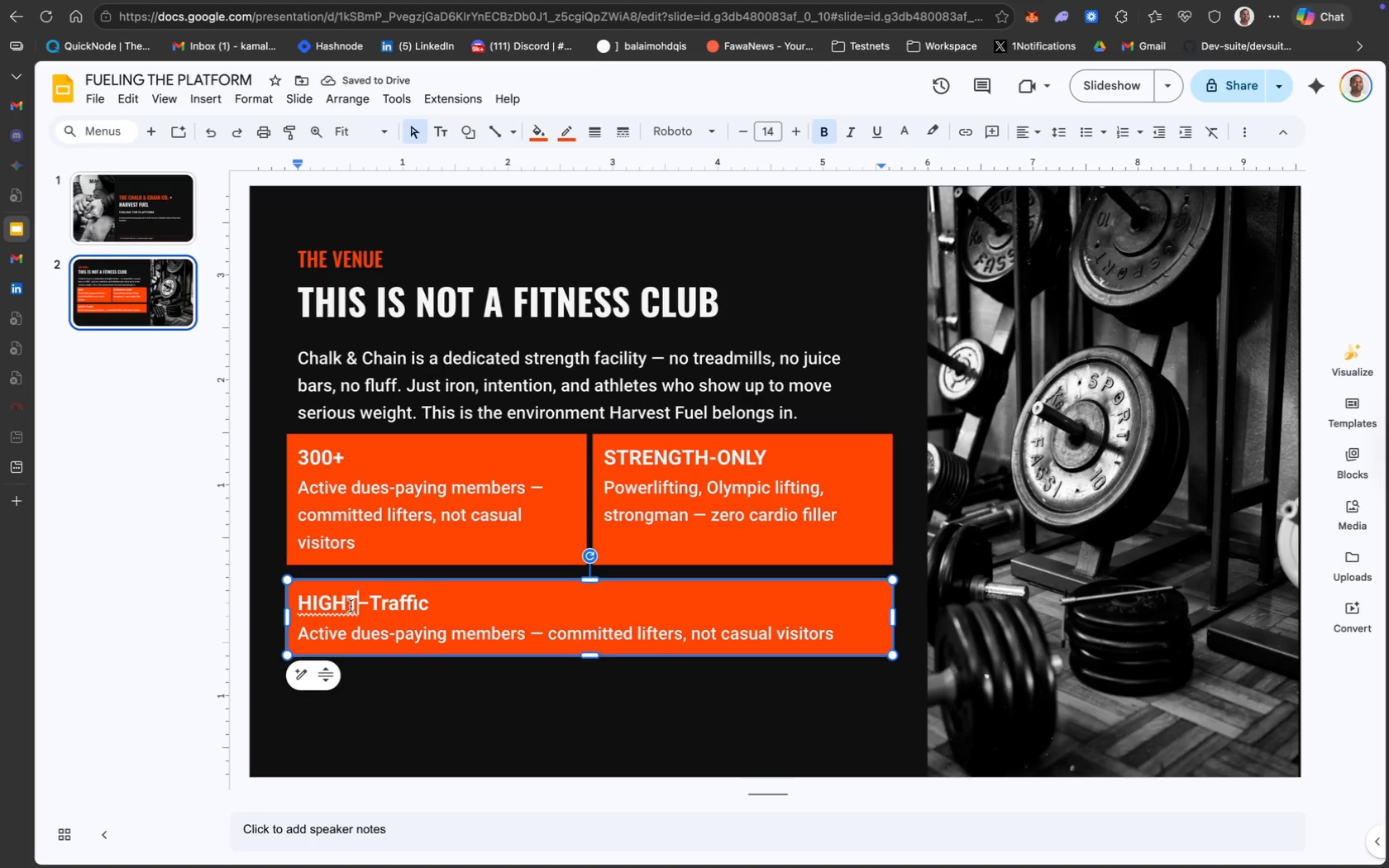 
key(Backspace)
 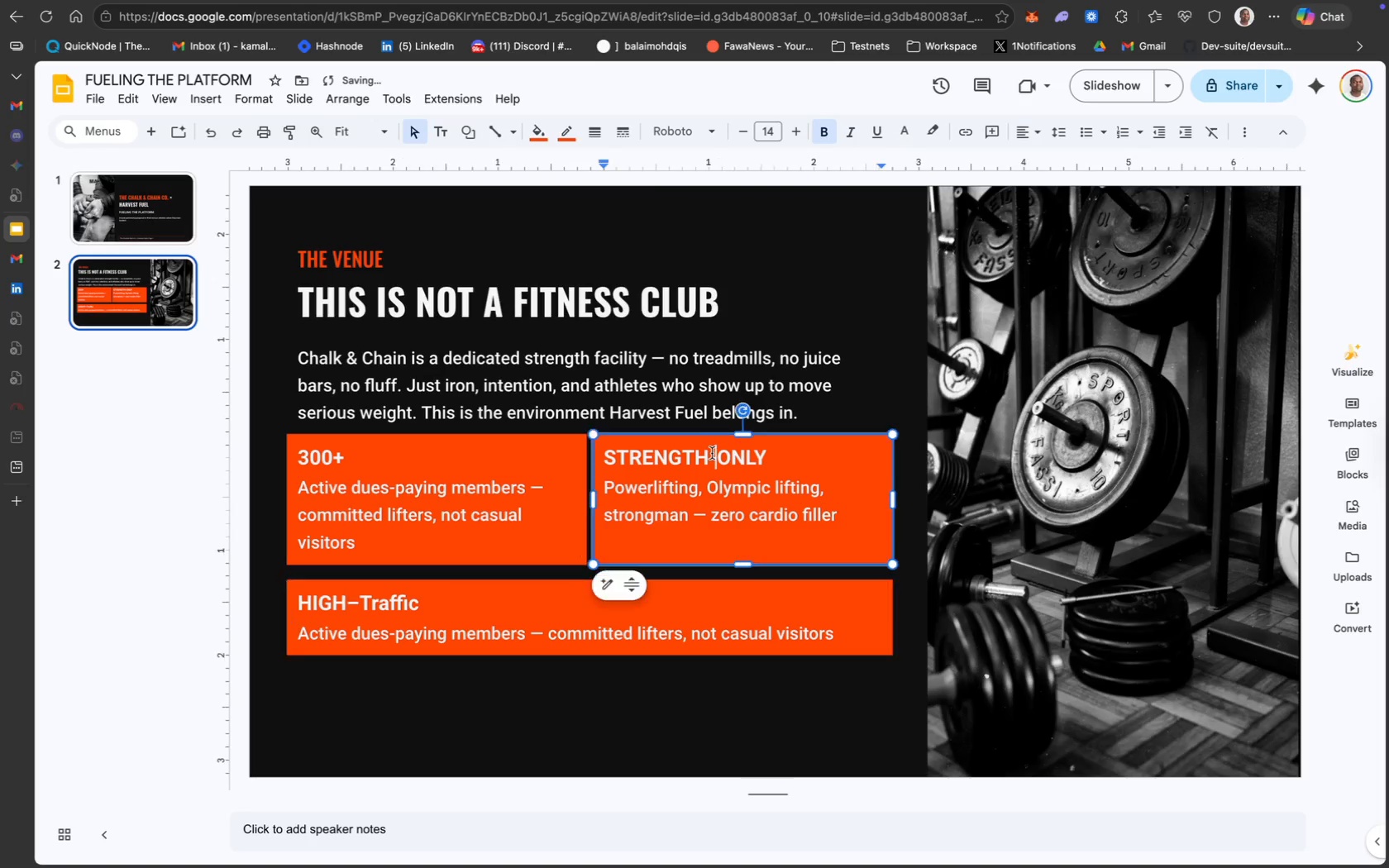 
key(Backspace)
 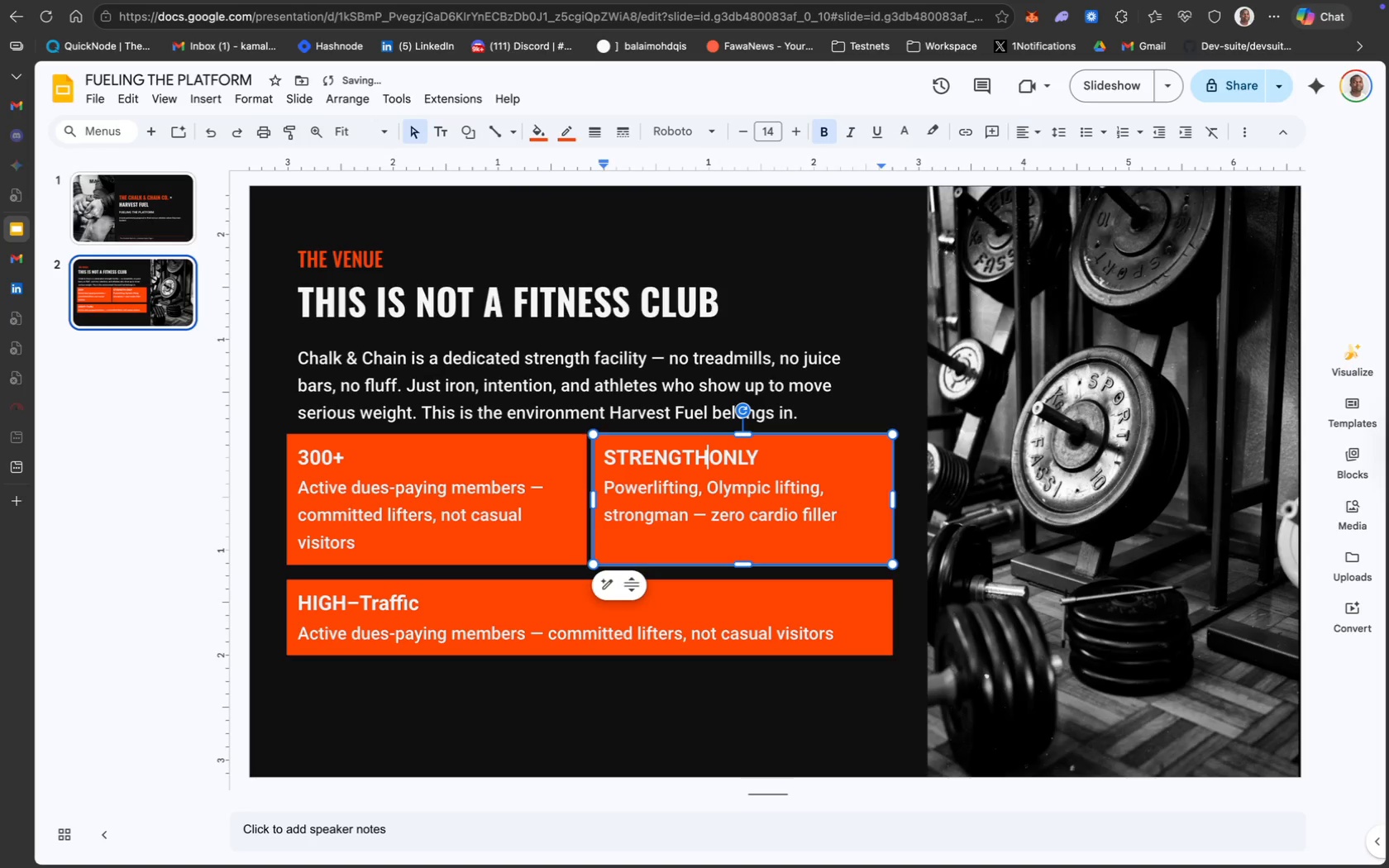 
key(Minus)
 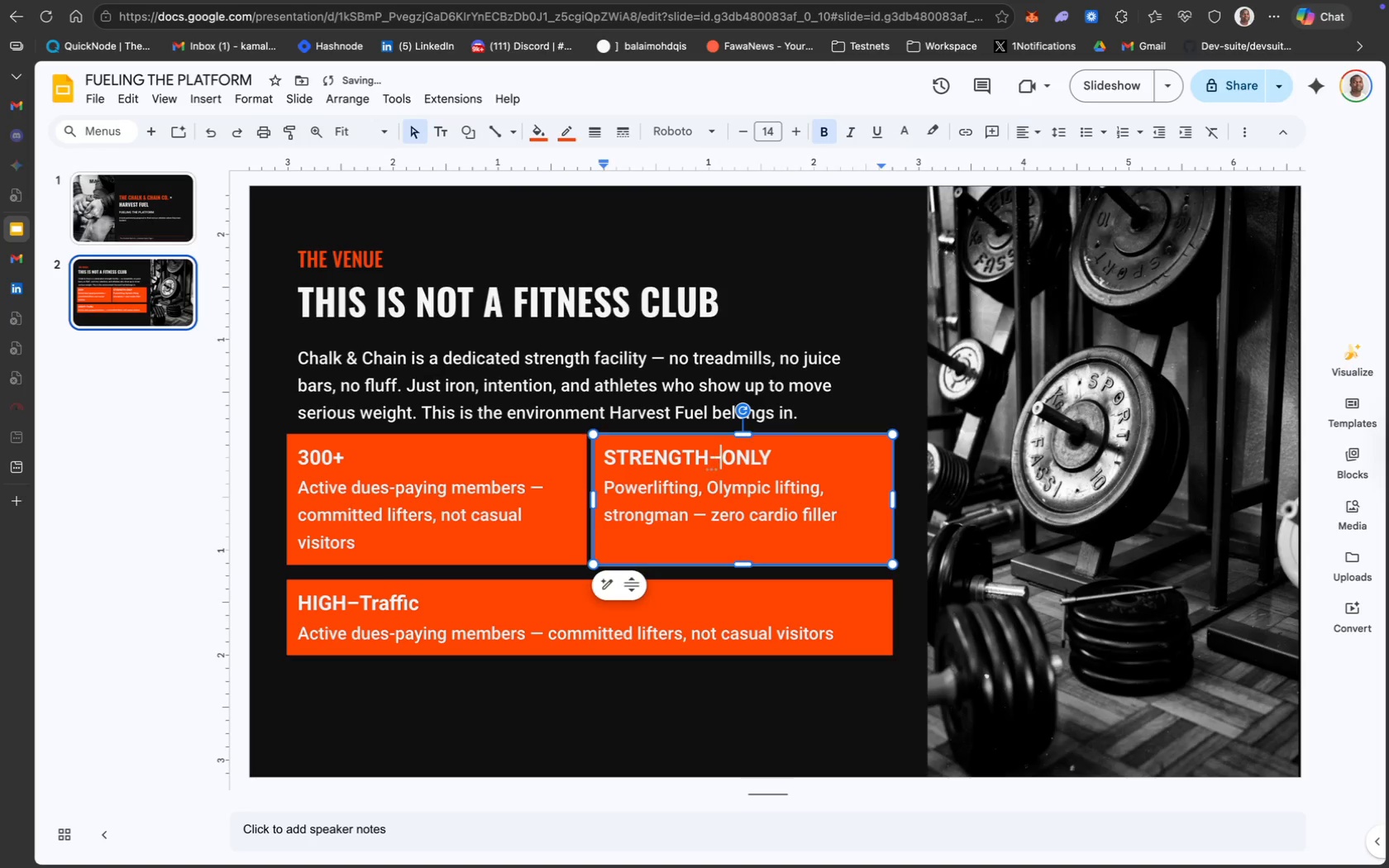 
key(Minus)
 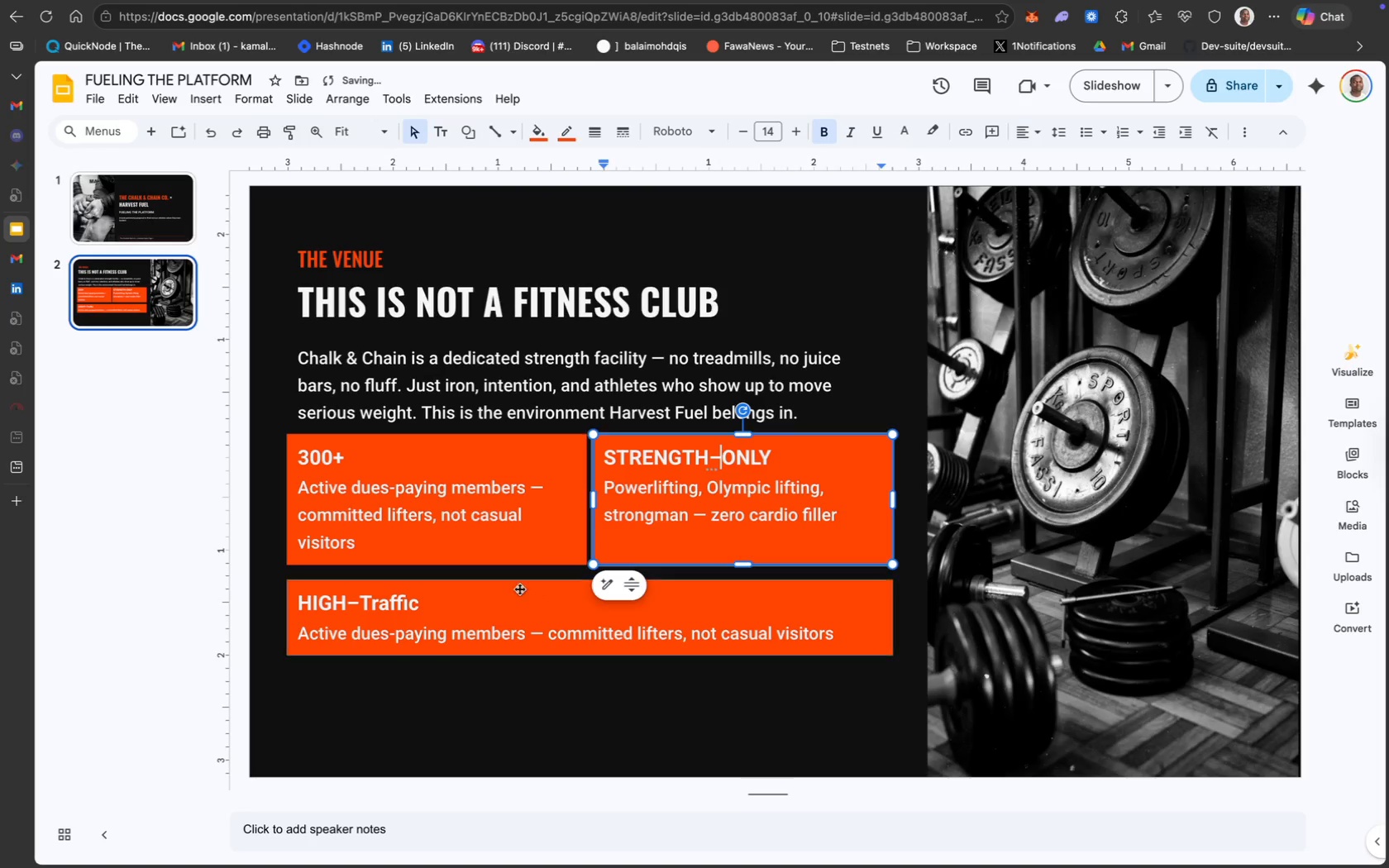 
left_click([505, 589])
 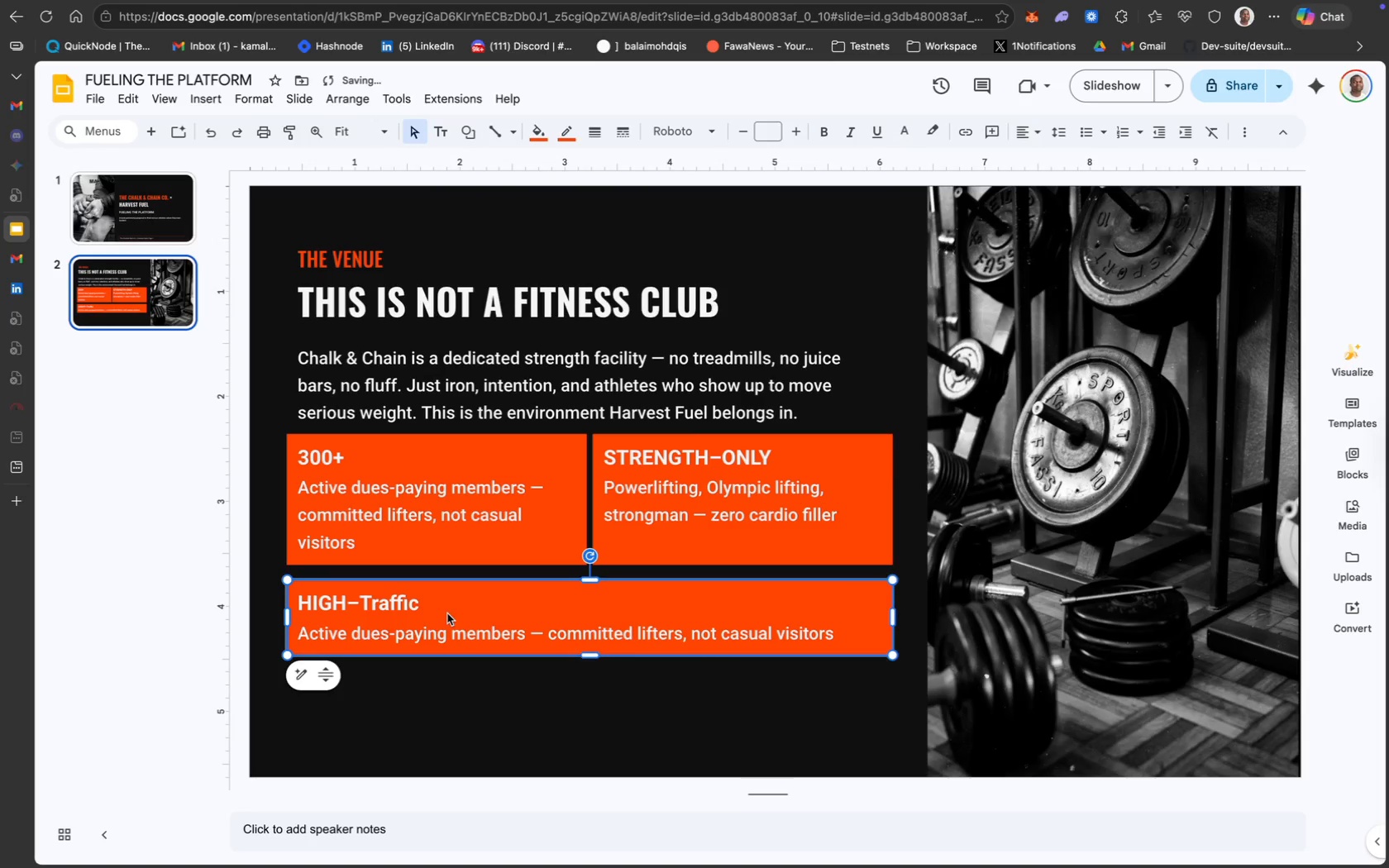 
left_click([447, 632])
 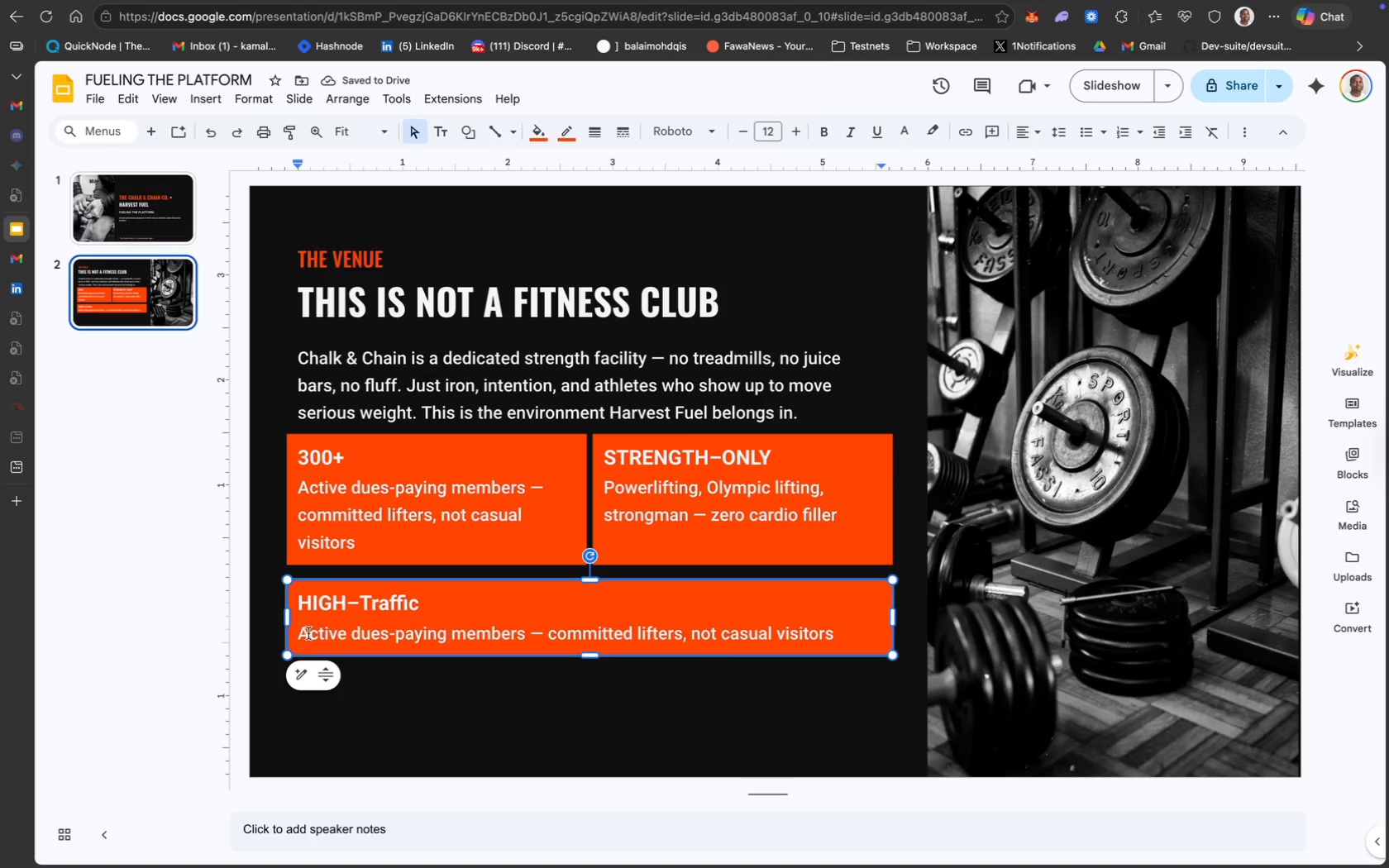 
left_click_drag(start_coordinate=[295, 636], to_coordinate=[448, 638])
 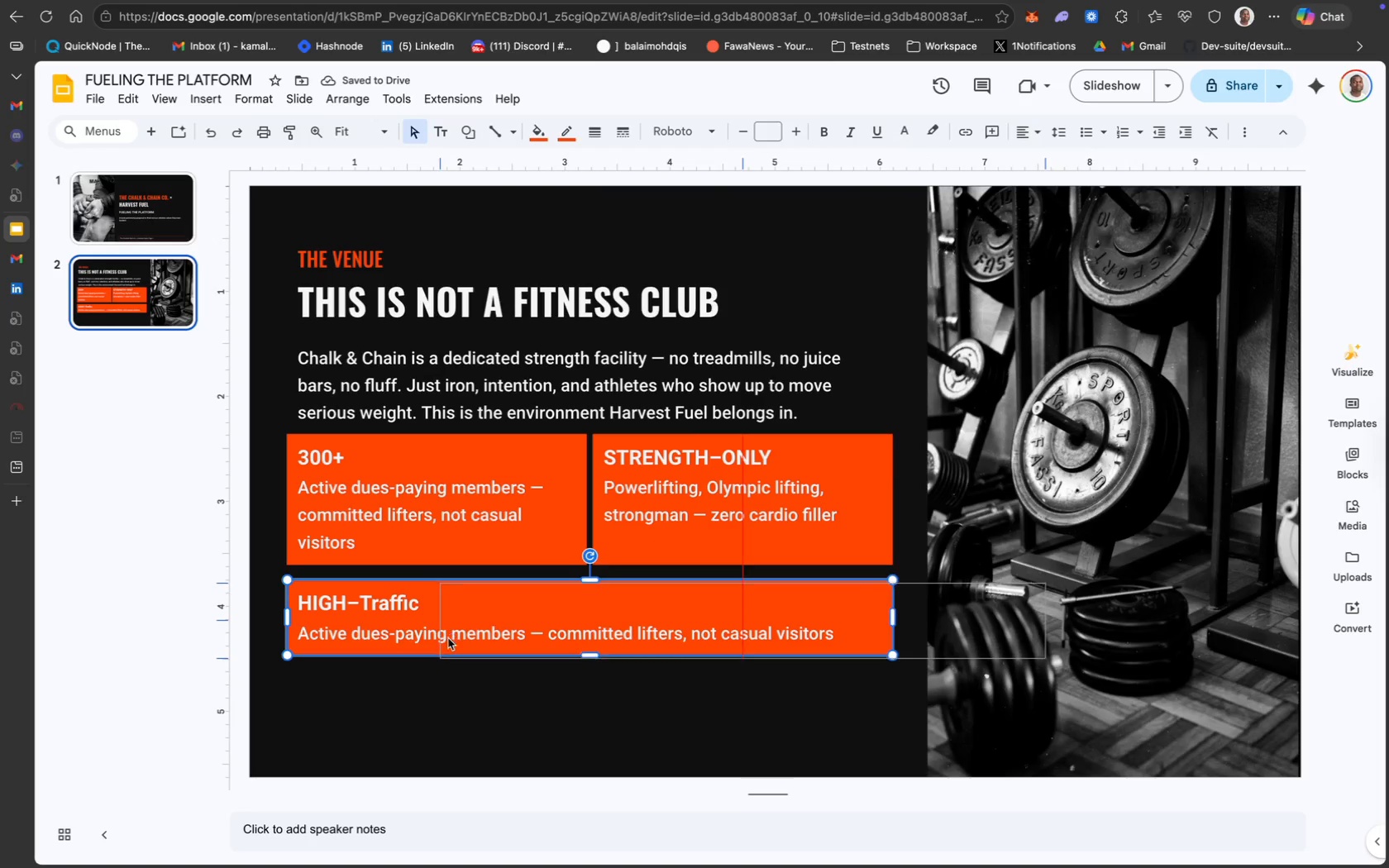 
key(Meta+Z)
 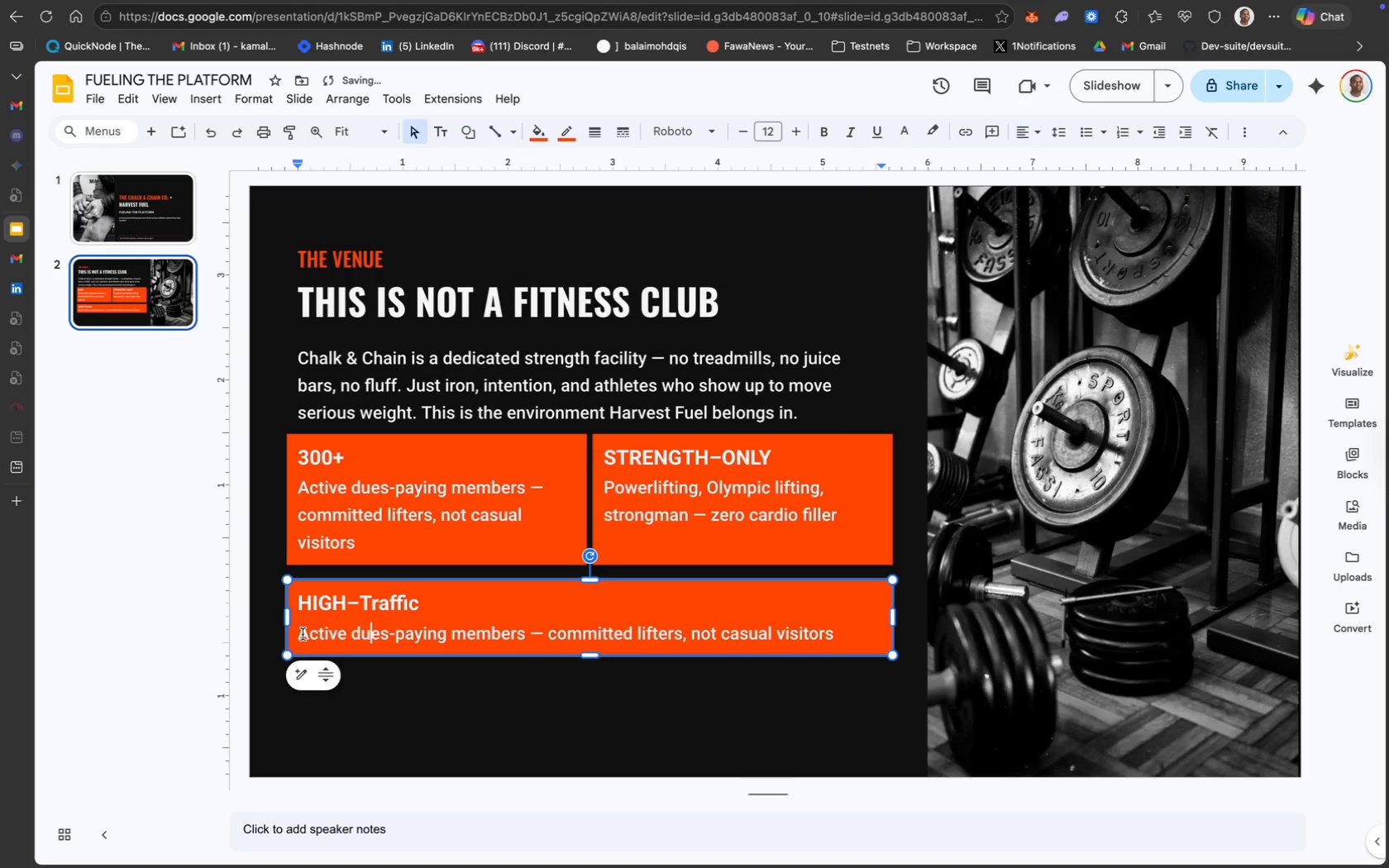 
left_click_drag(start_coordinate=[300, 634], to_coordinate=[862, 637])
 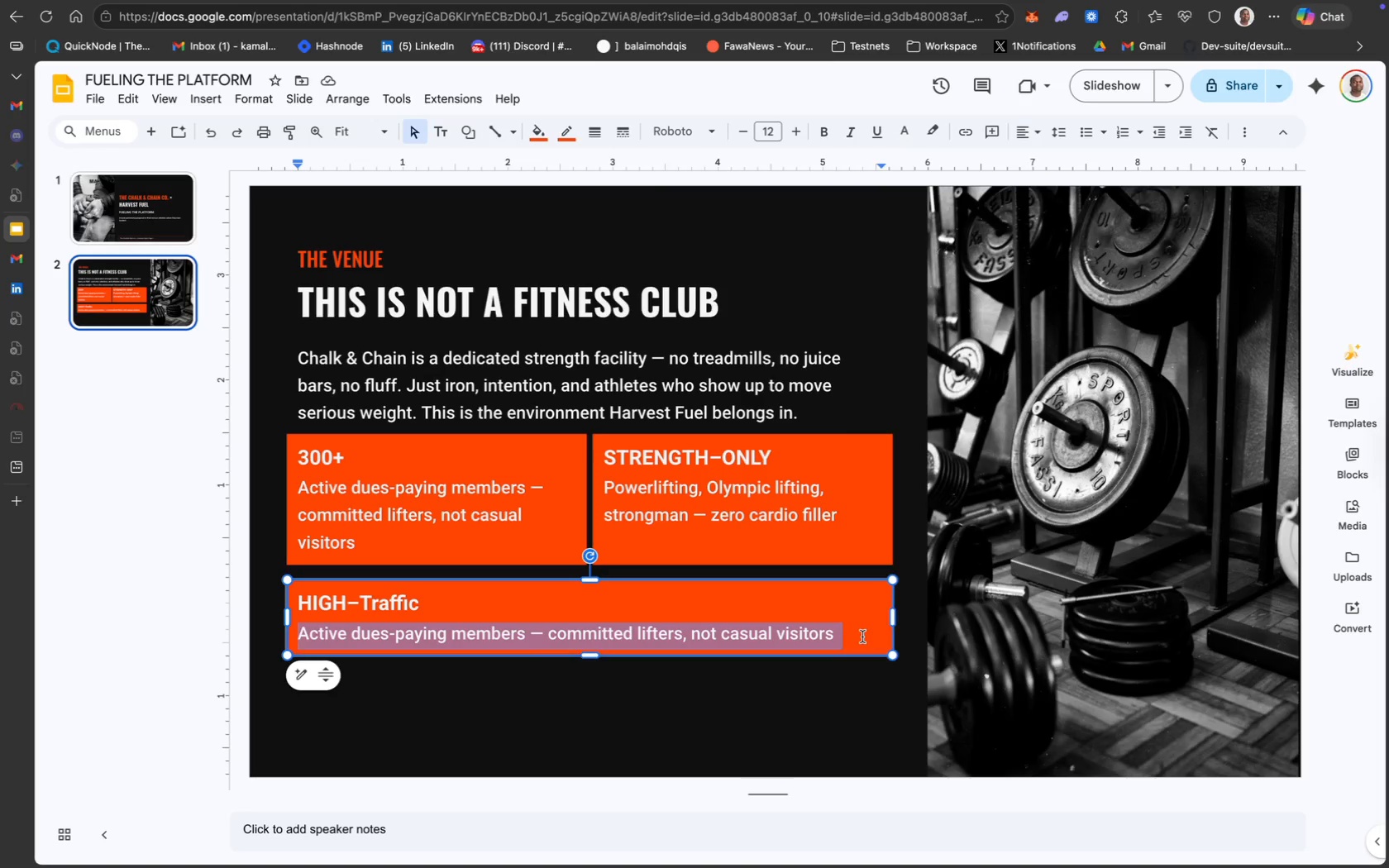 
type(O)
key(Backspace)
type(Peek hours 5---)
key(Backspace)
key(Backspace)
key(Backspace)
key(Backspace)
 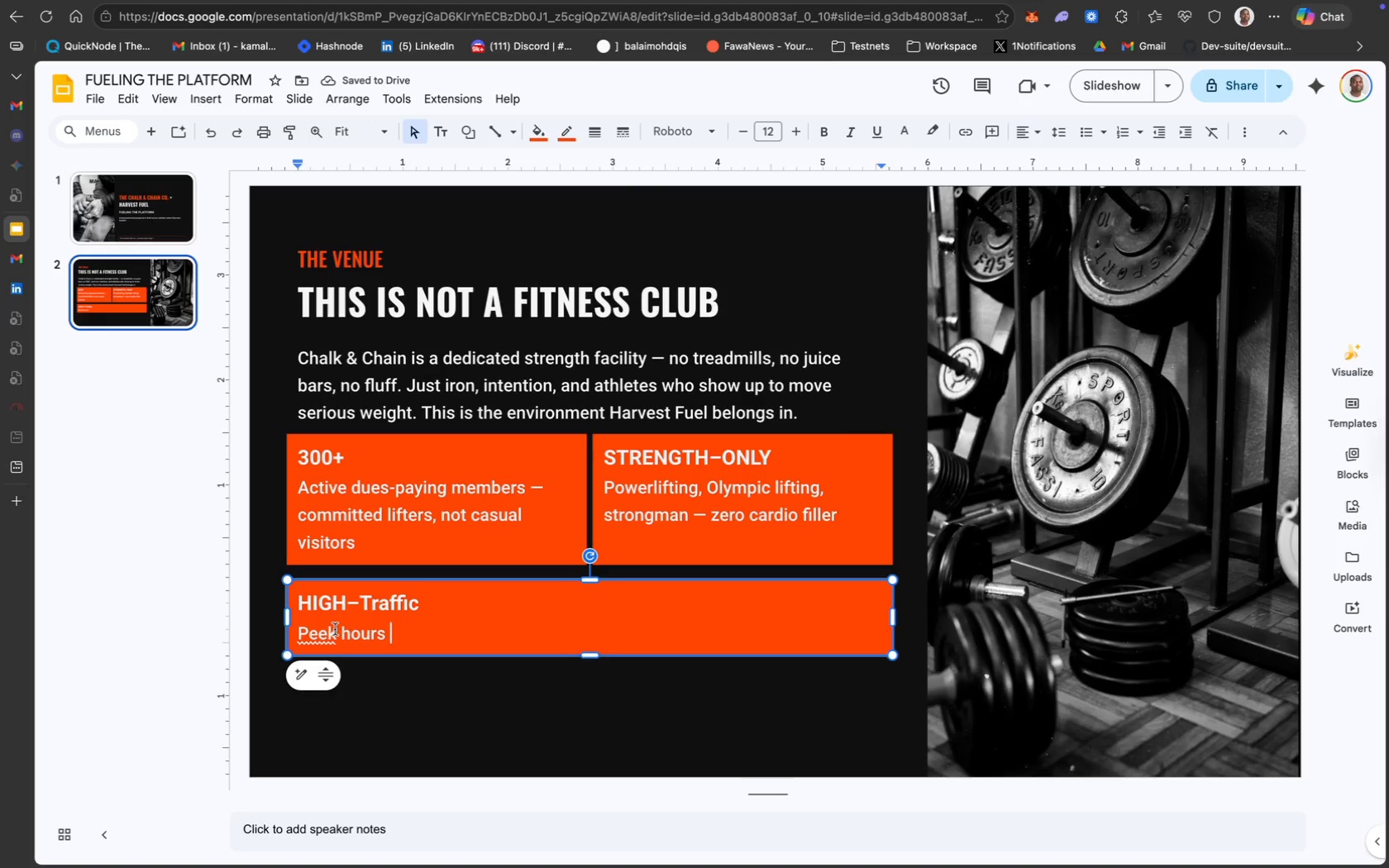 
wait(6.01)
 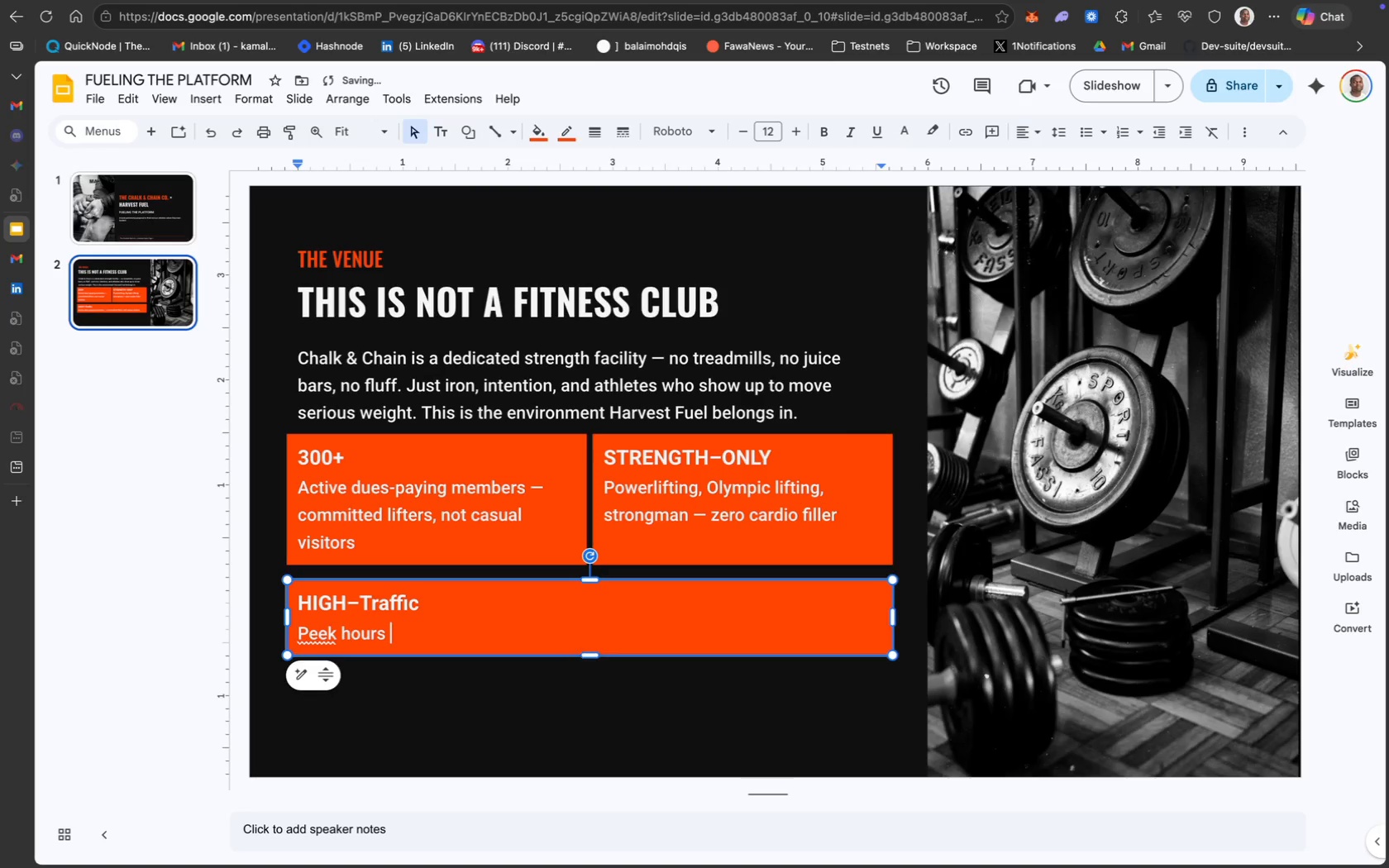 
key(Backspace)
 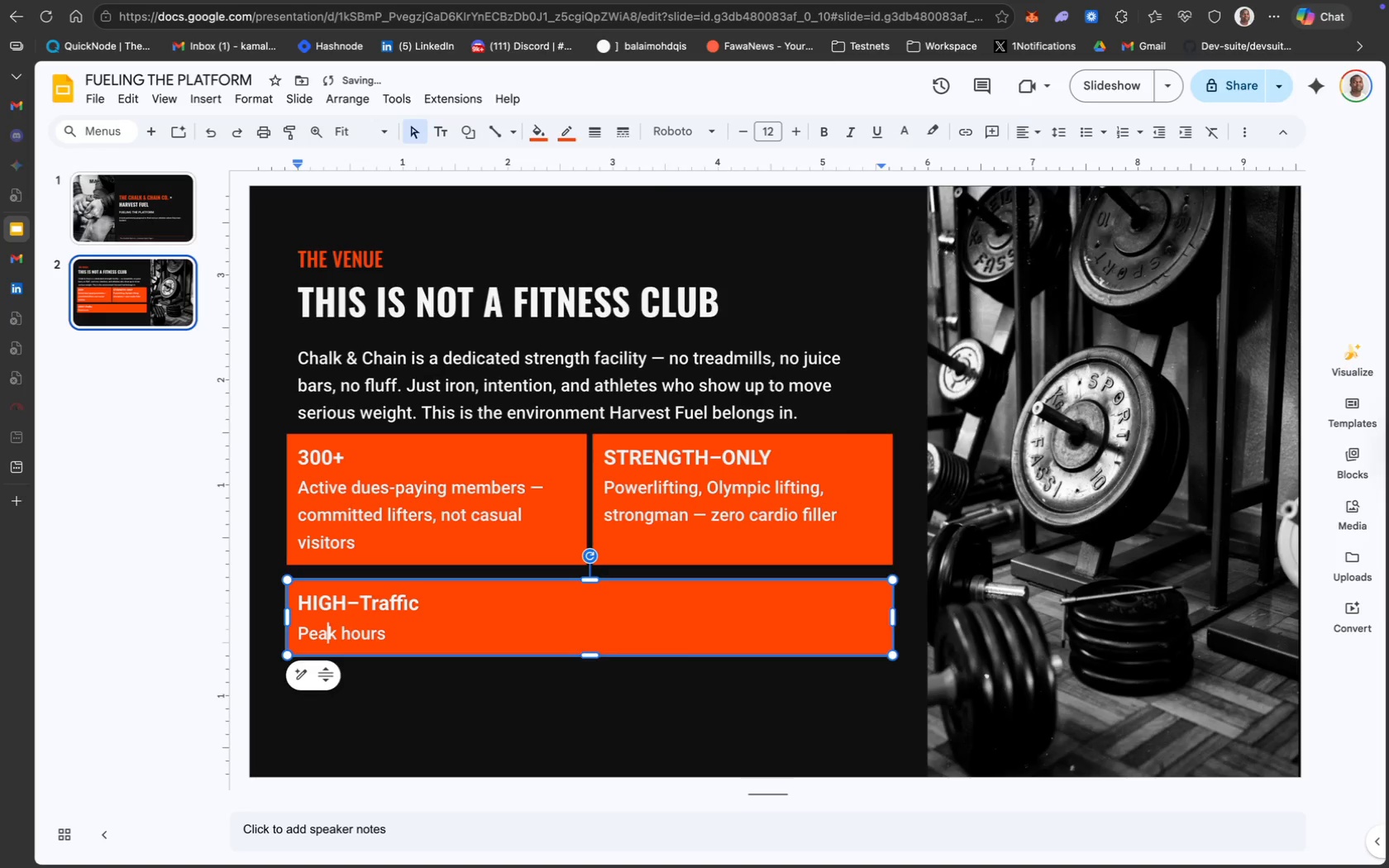 
key(A)
 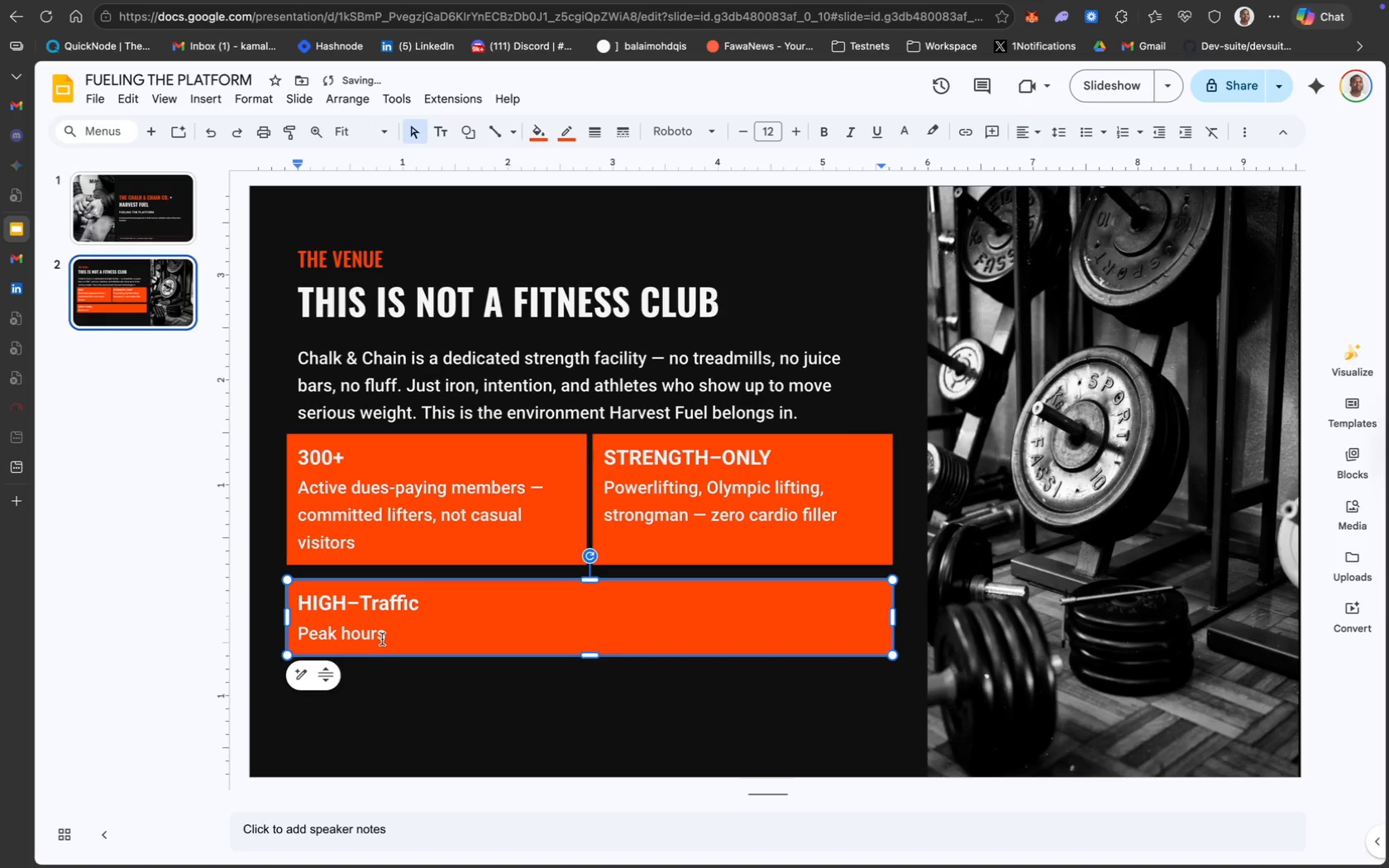 
left_click([402, 627])
 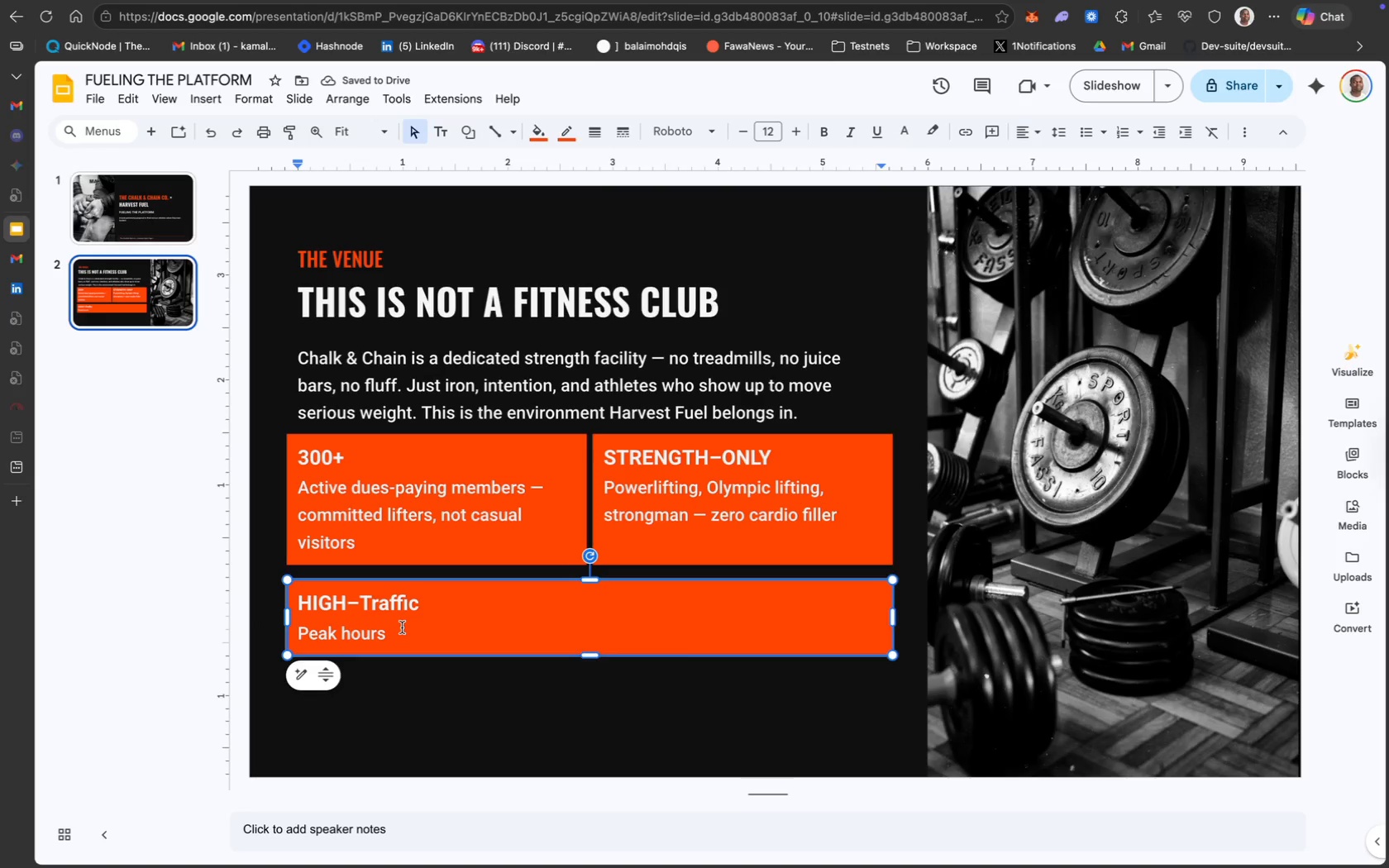 
type(5--9 AM and 4--8 PM, Six dy)
key(Backspace)
type(ays a week, year-round)
 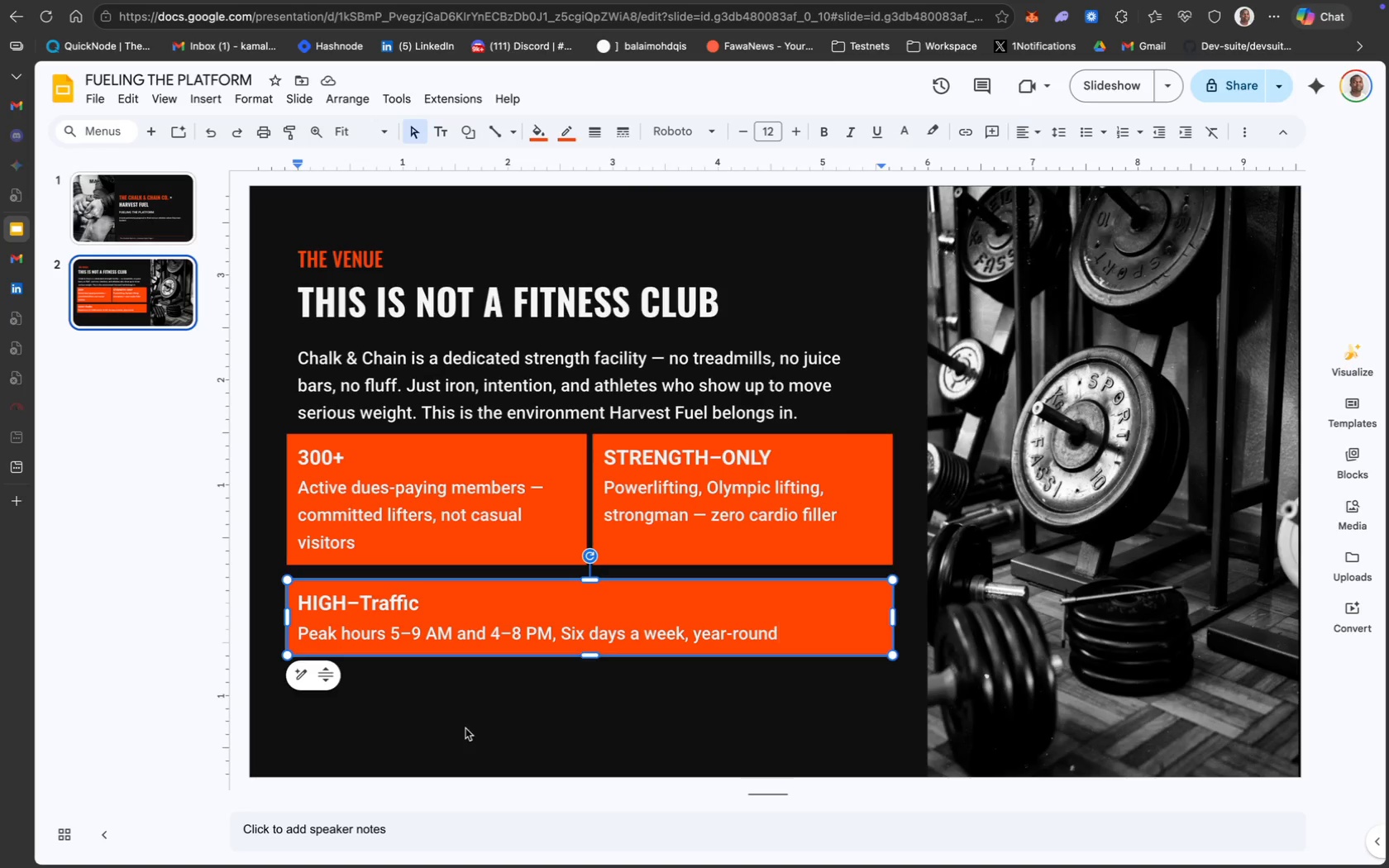 
wait(22.61)
 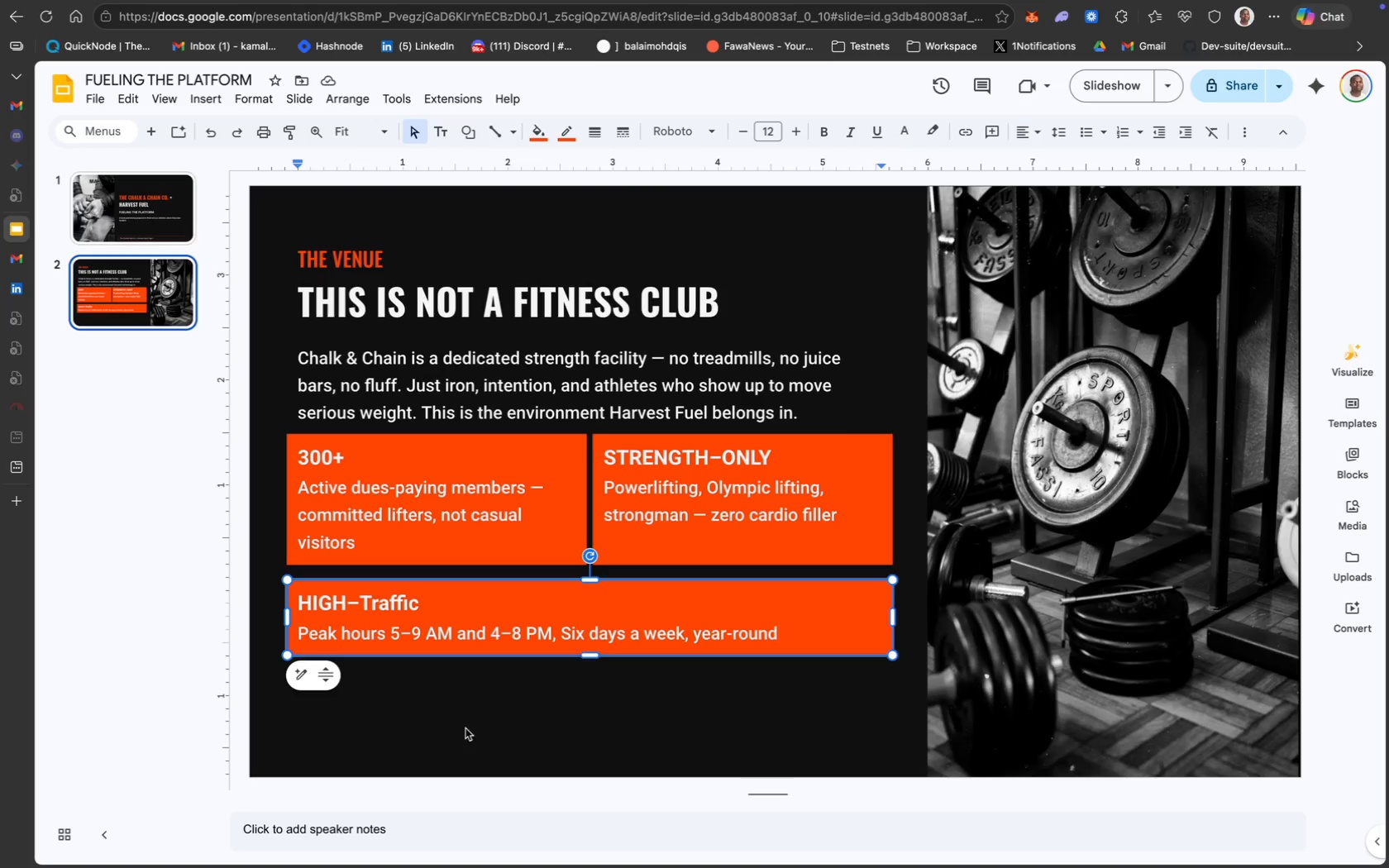 
left_click([165, 212])
 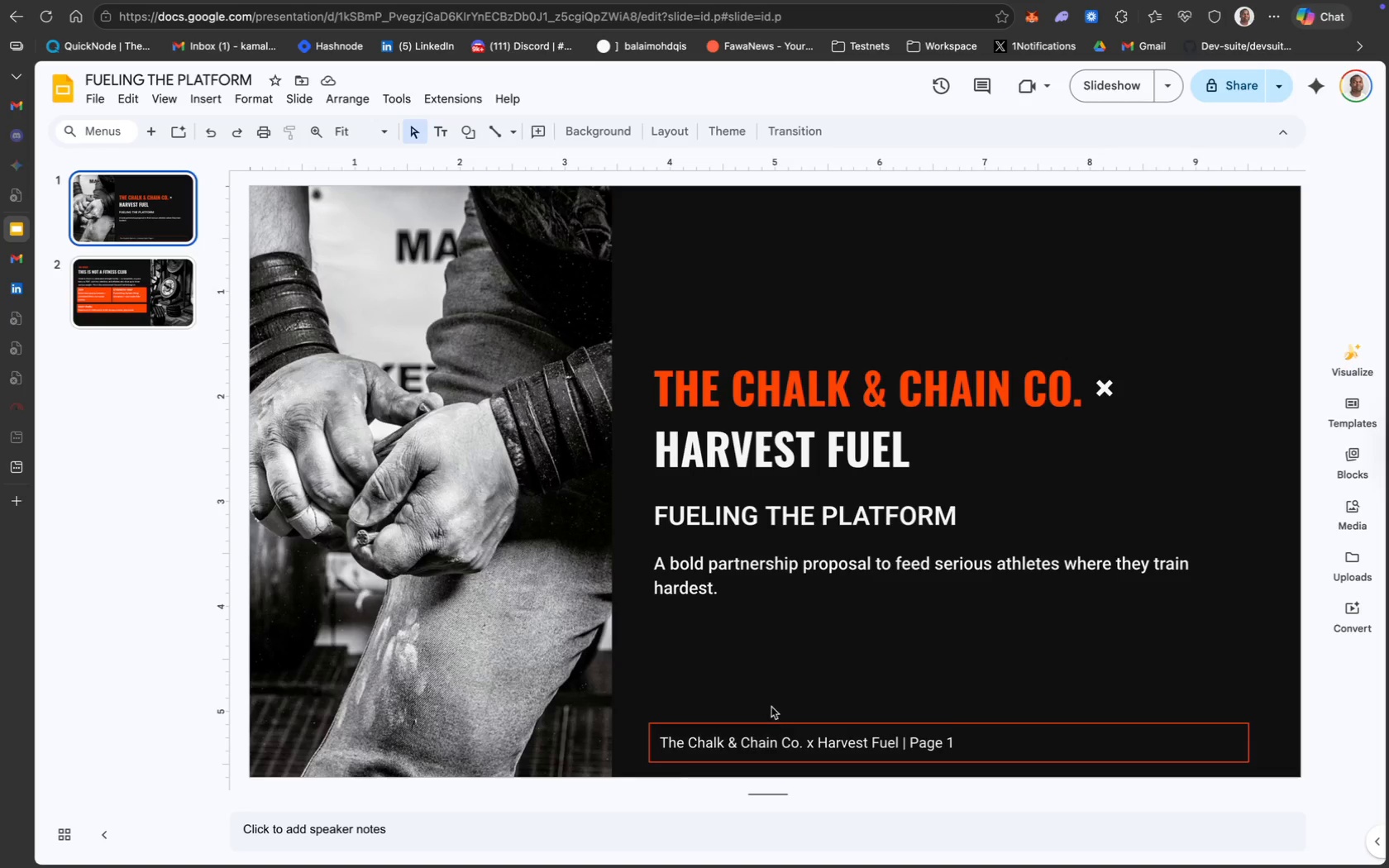 
left_click([776, 726])
 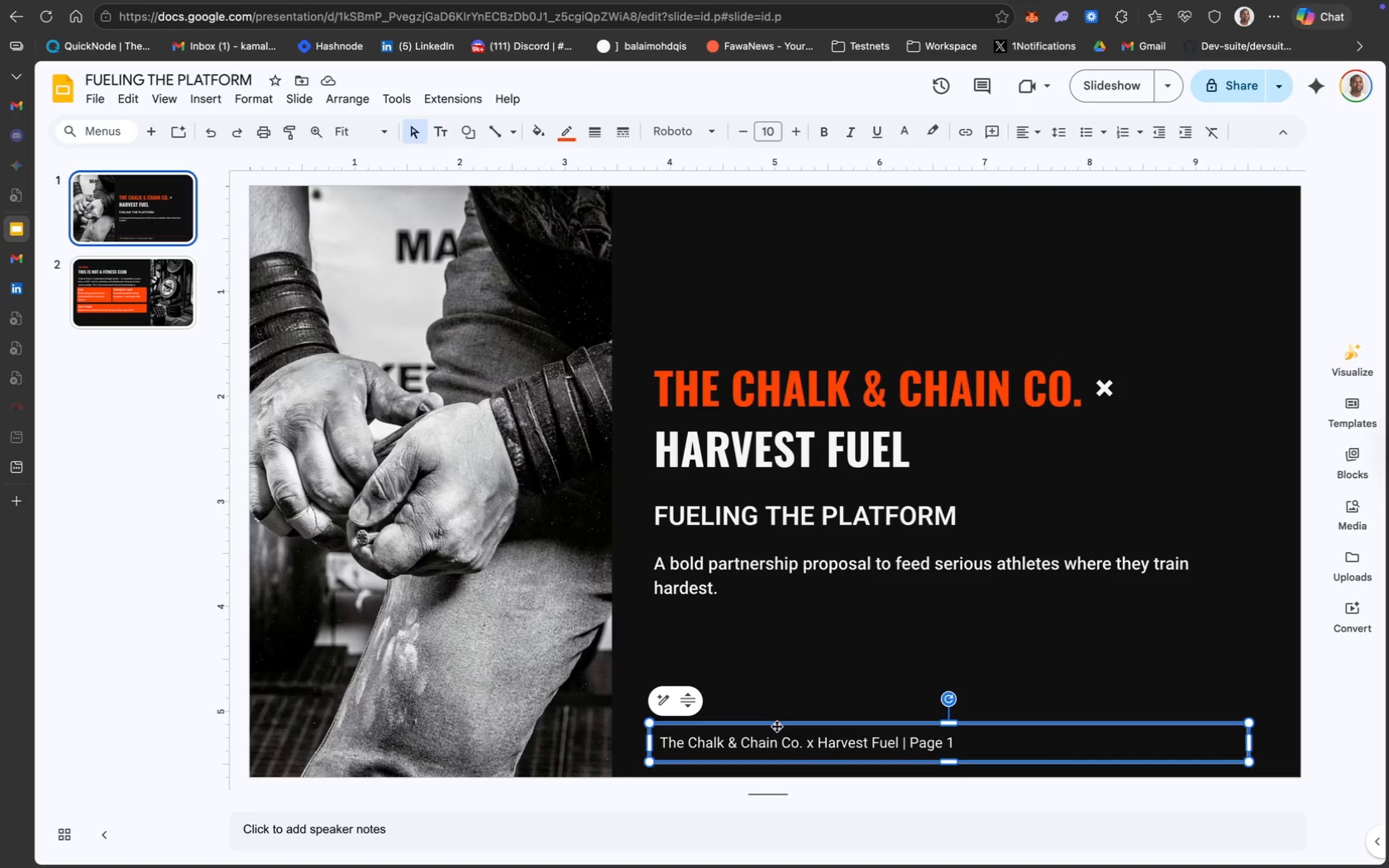 
key(Meta+C)
 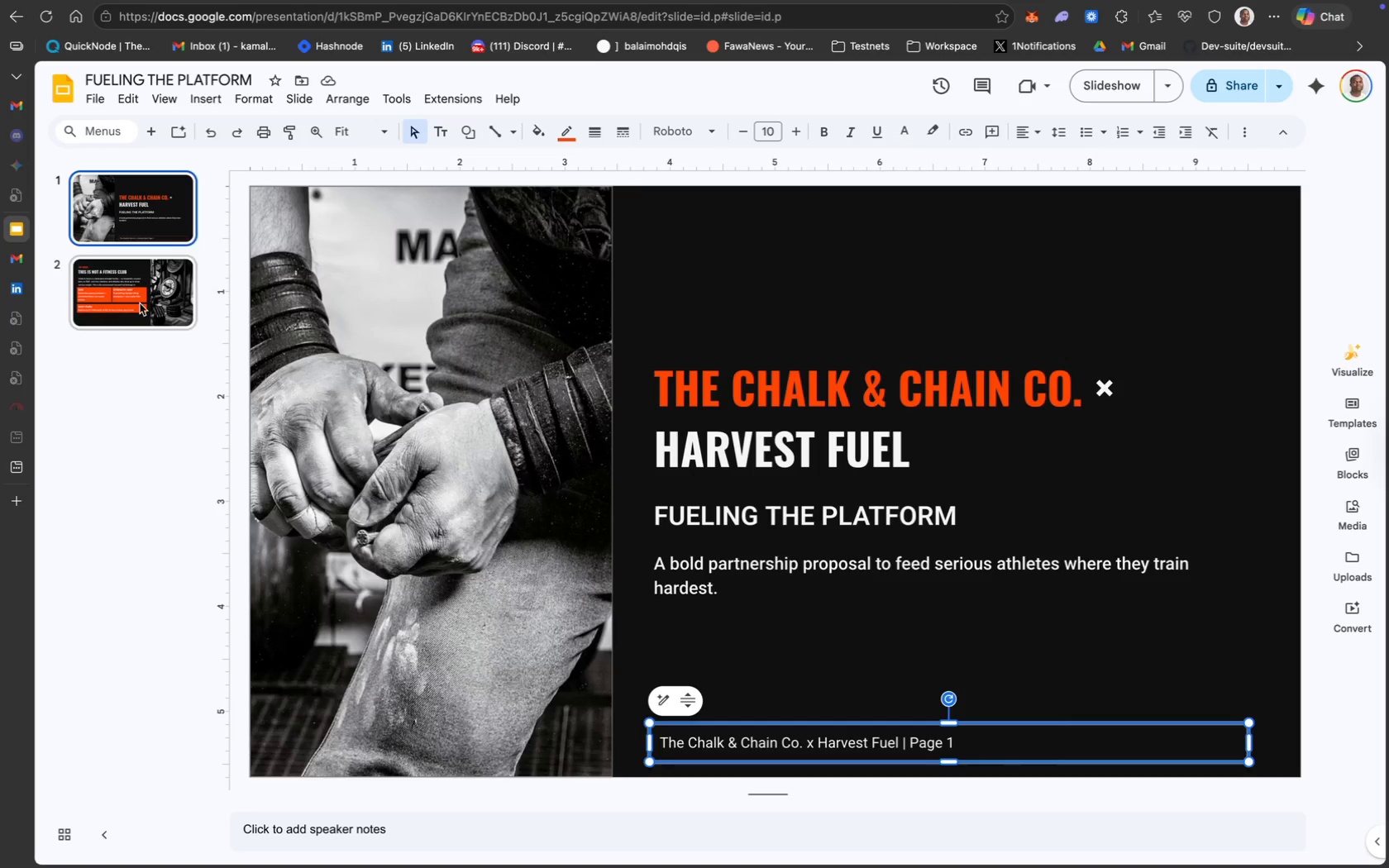 
left_click([142, 300])
 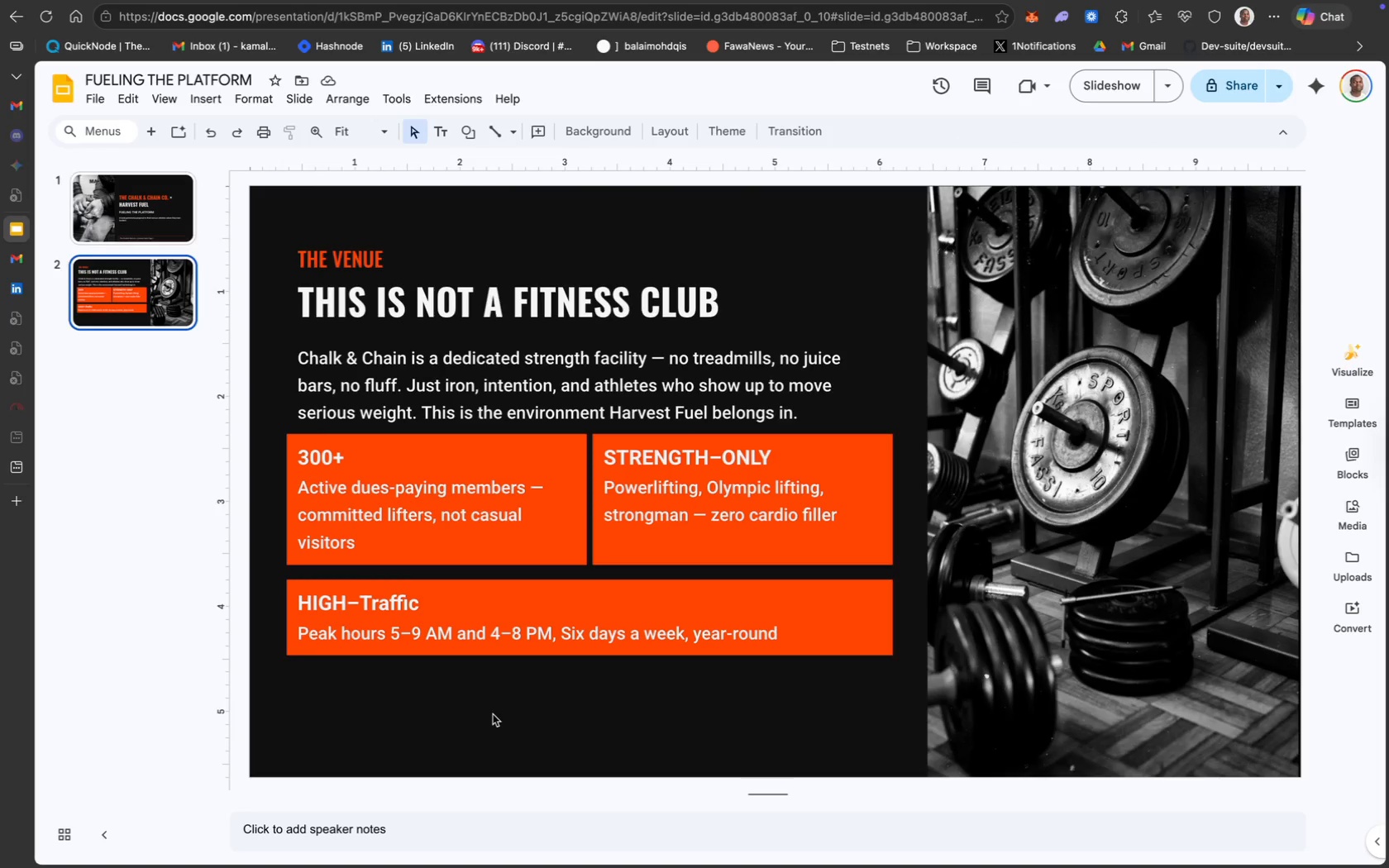 
key(Meta+V)
 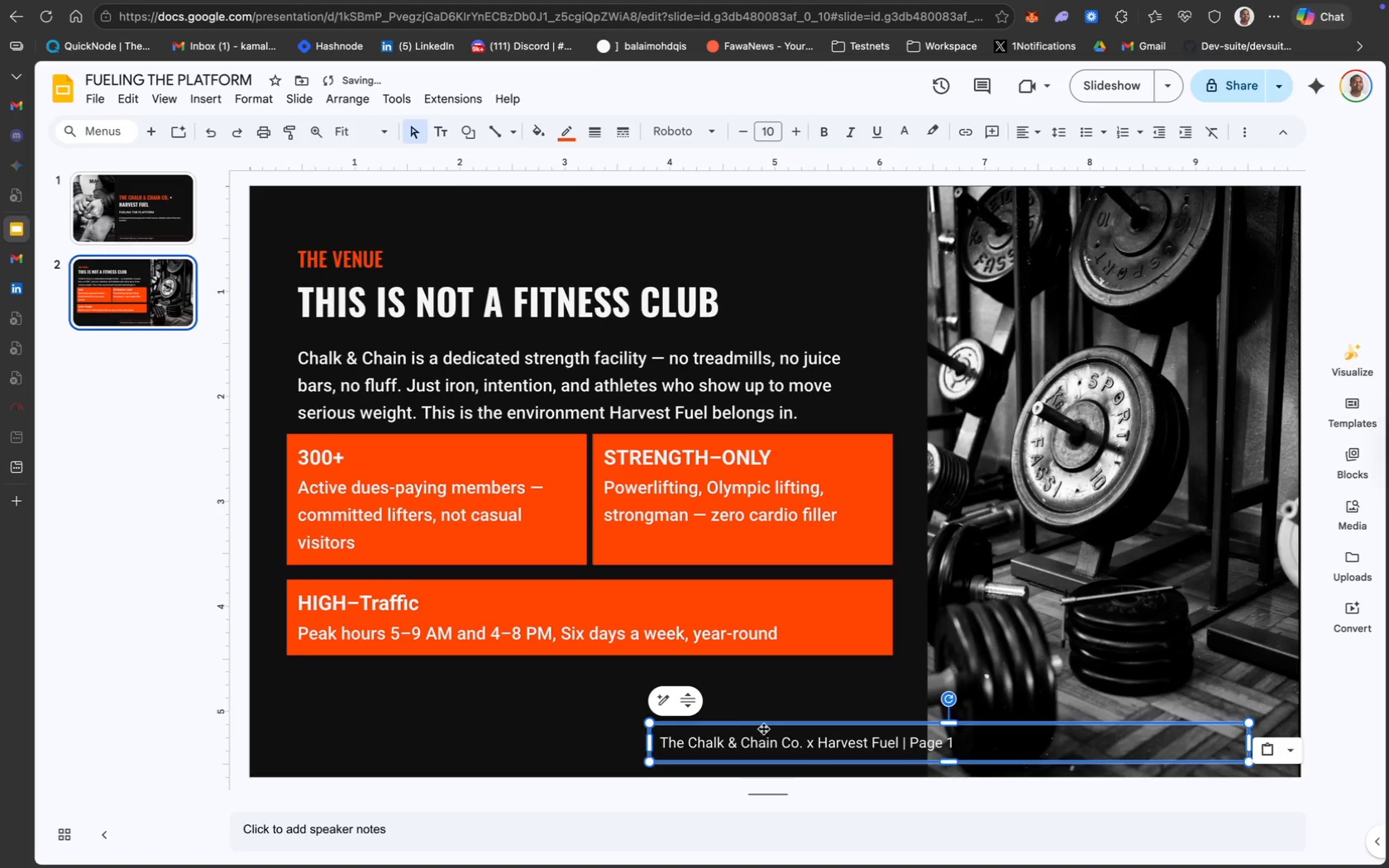 
left_click_drag(start_coordinate=[764, 728], to_coordinate=[401, 733])
 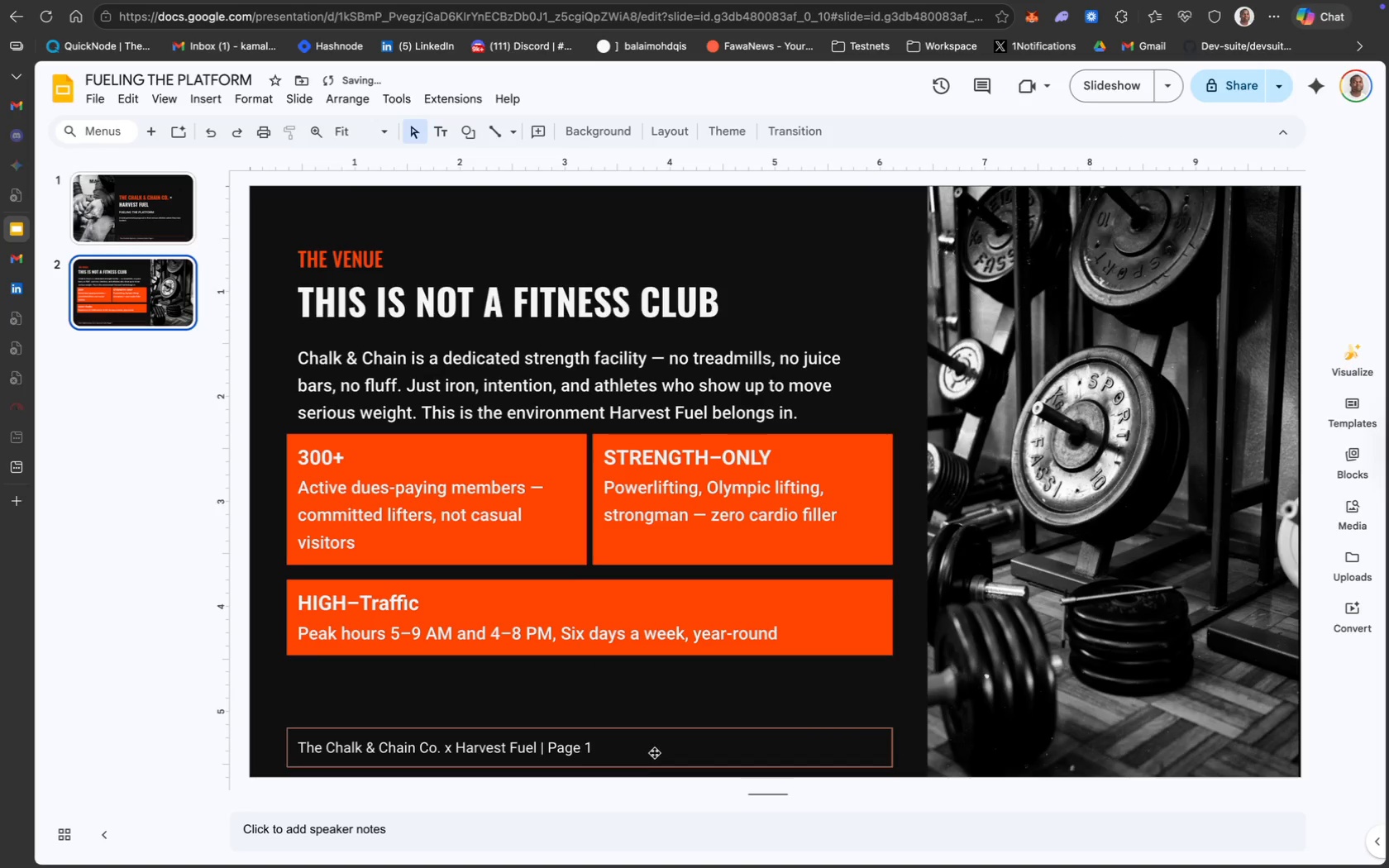 
wait(6.53)
 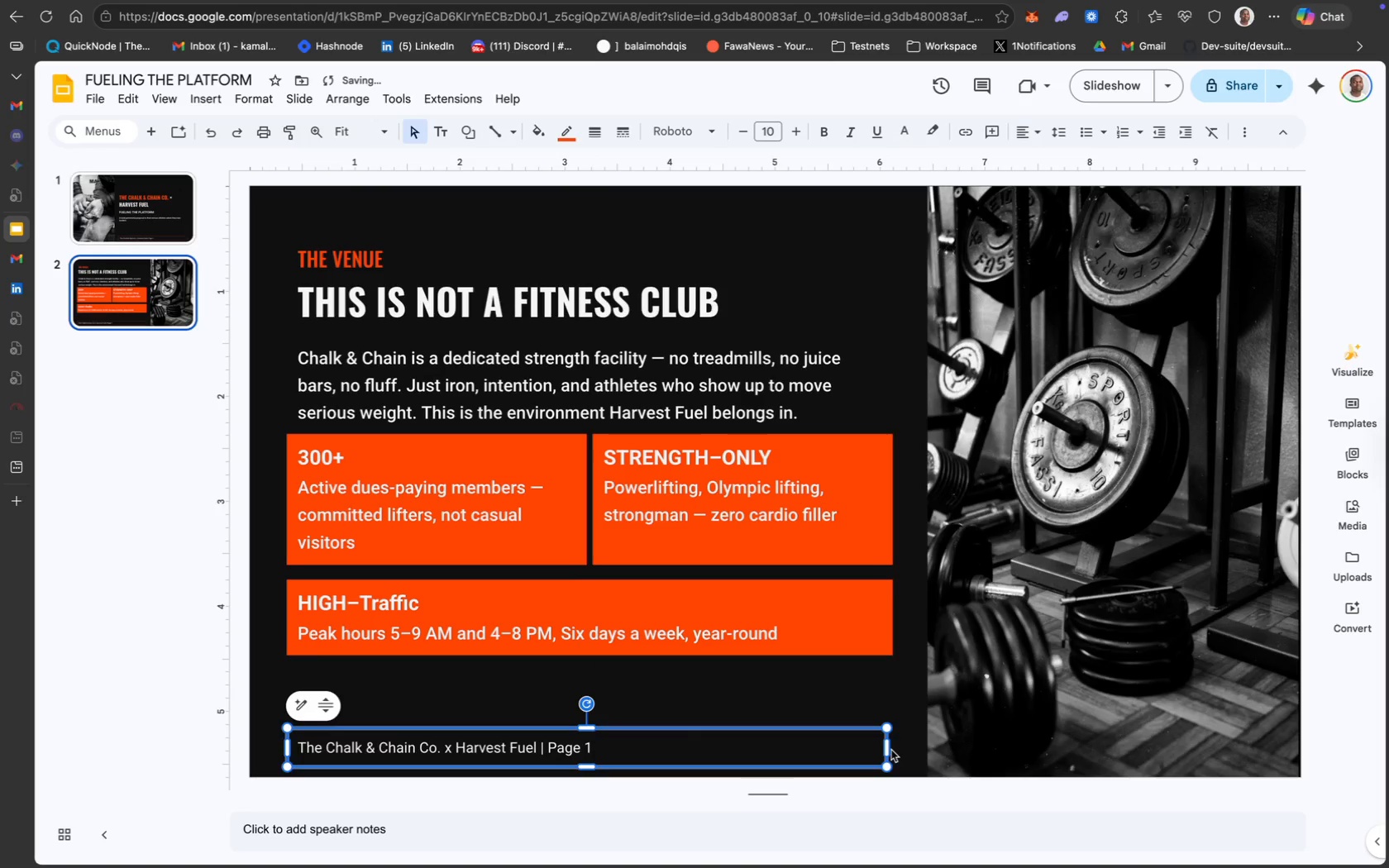 
left_click([141, 193])
 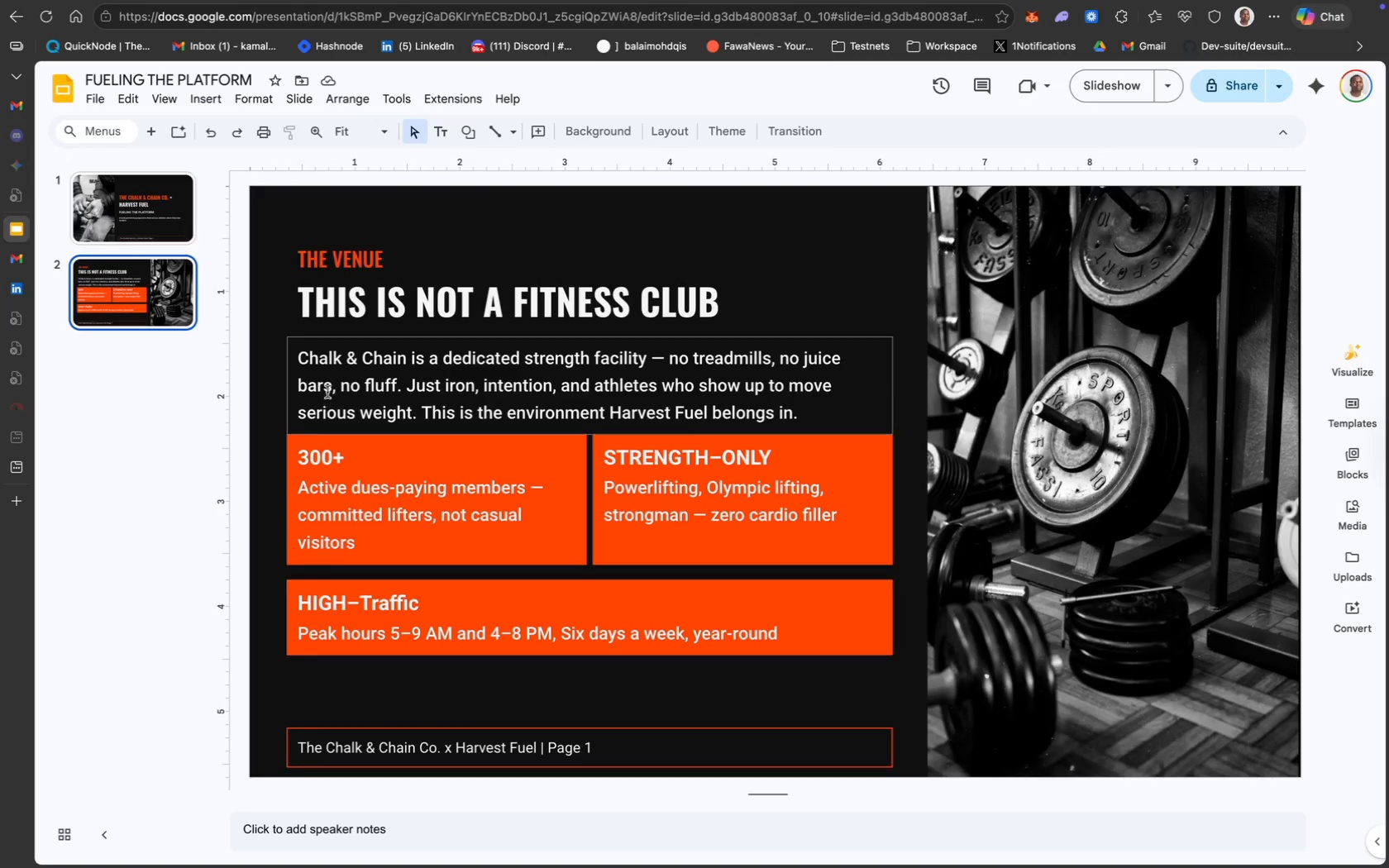 
left_click([165, 201])
 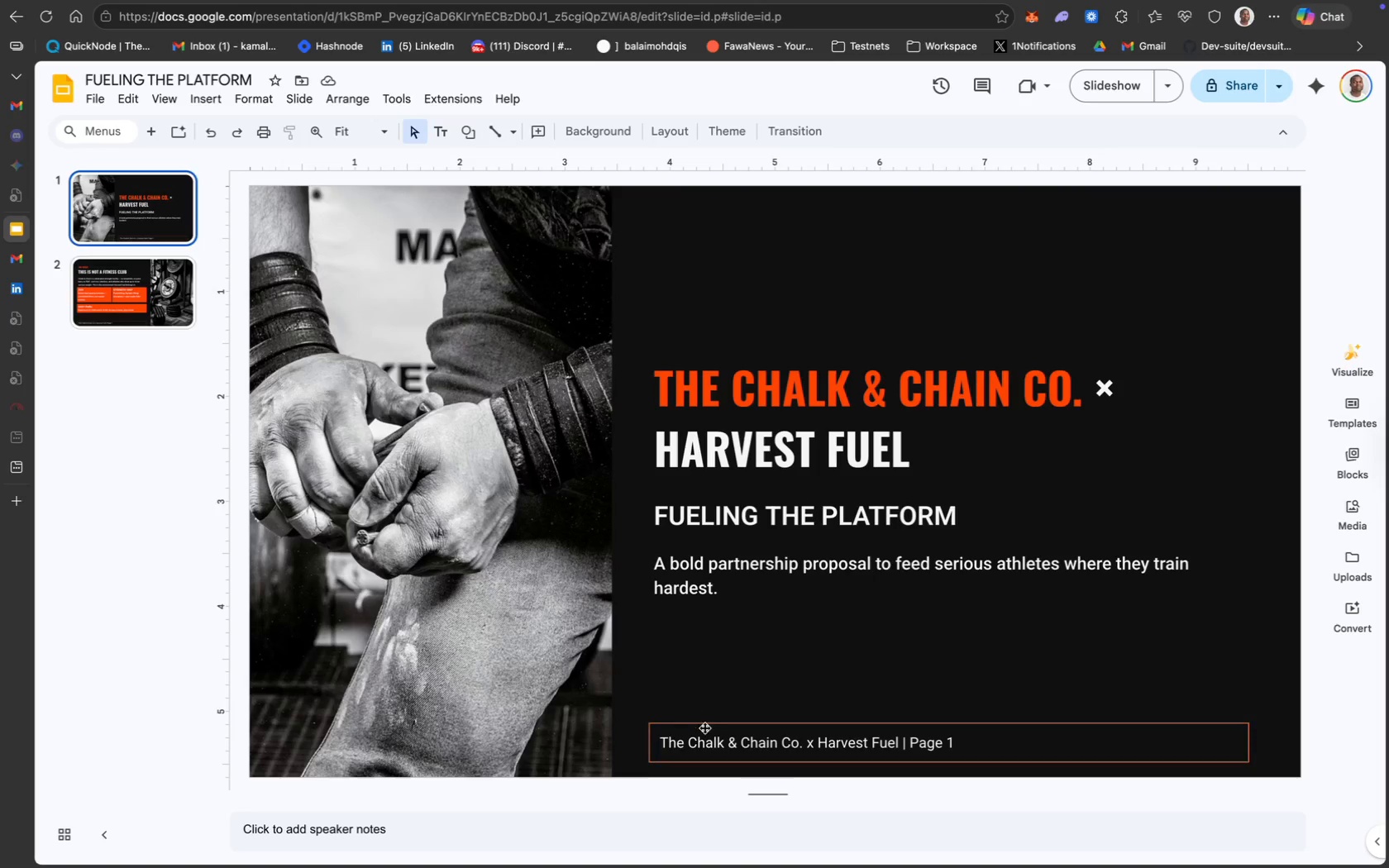 
left_click([709, 724])
 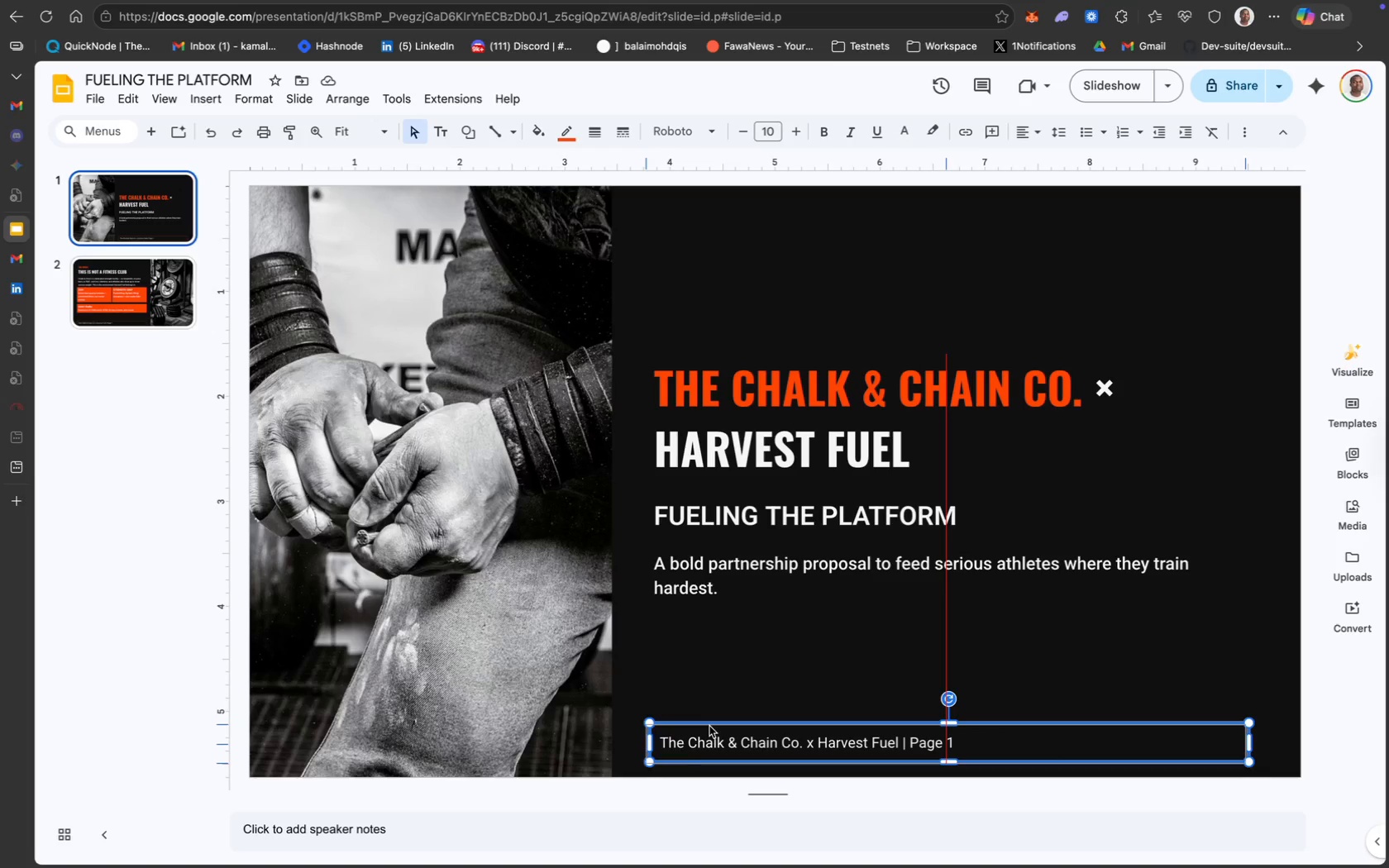 
wait(7.34)
 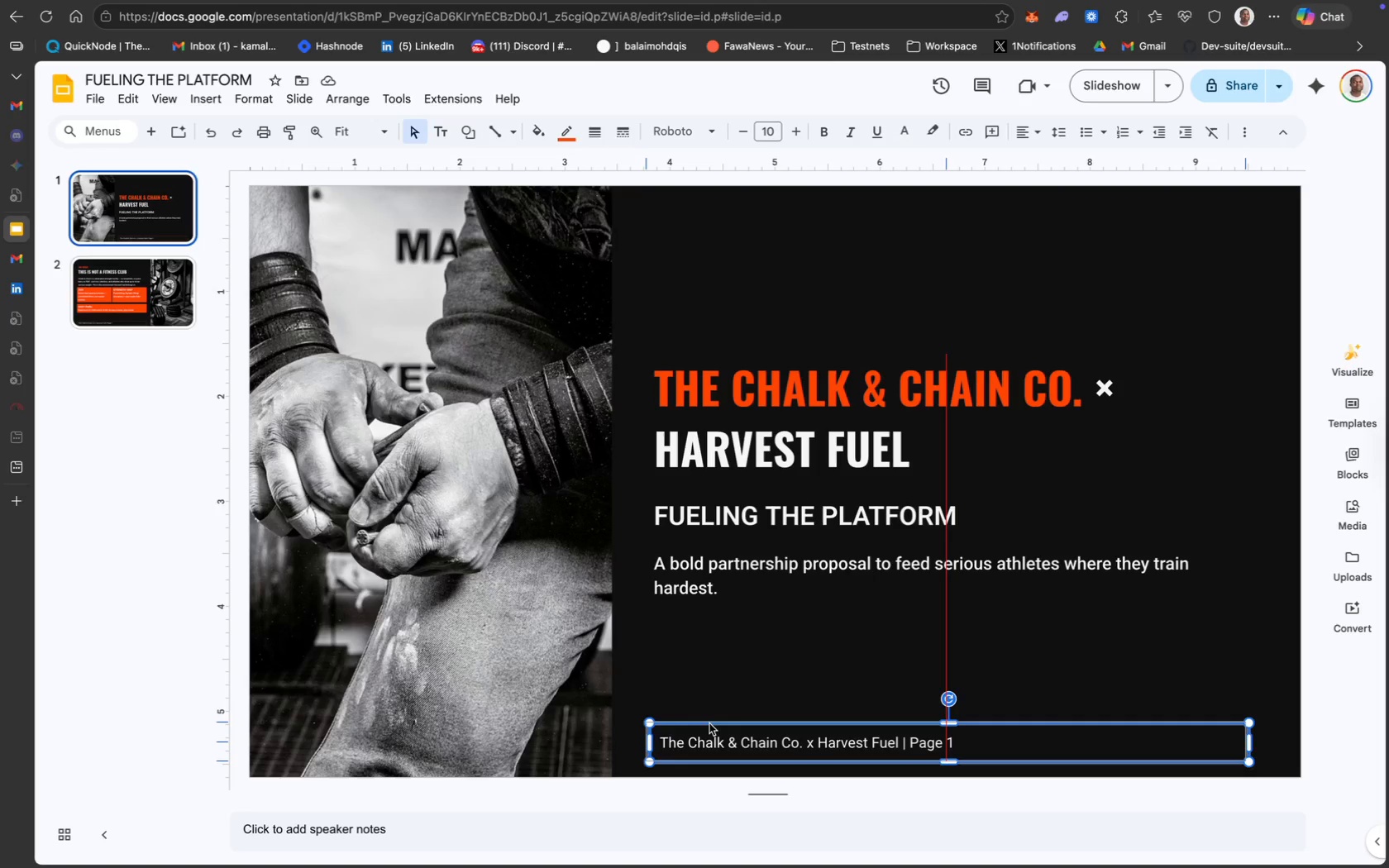 
key(Meta+Z)
 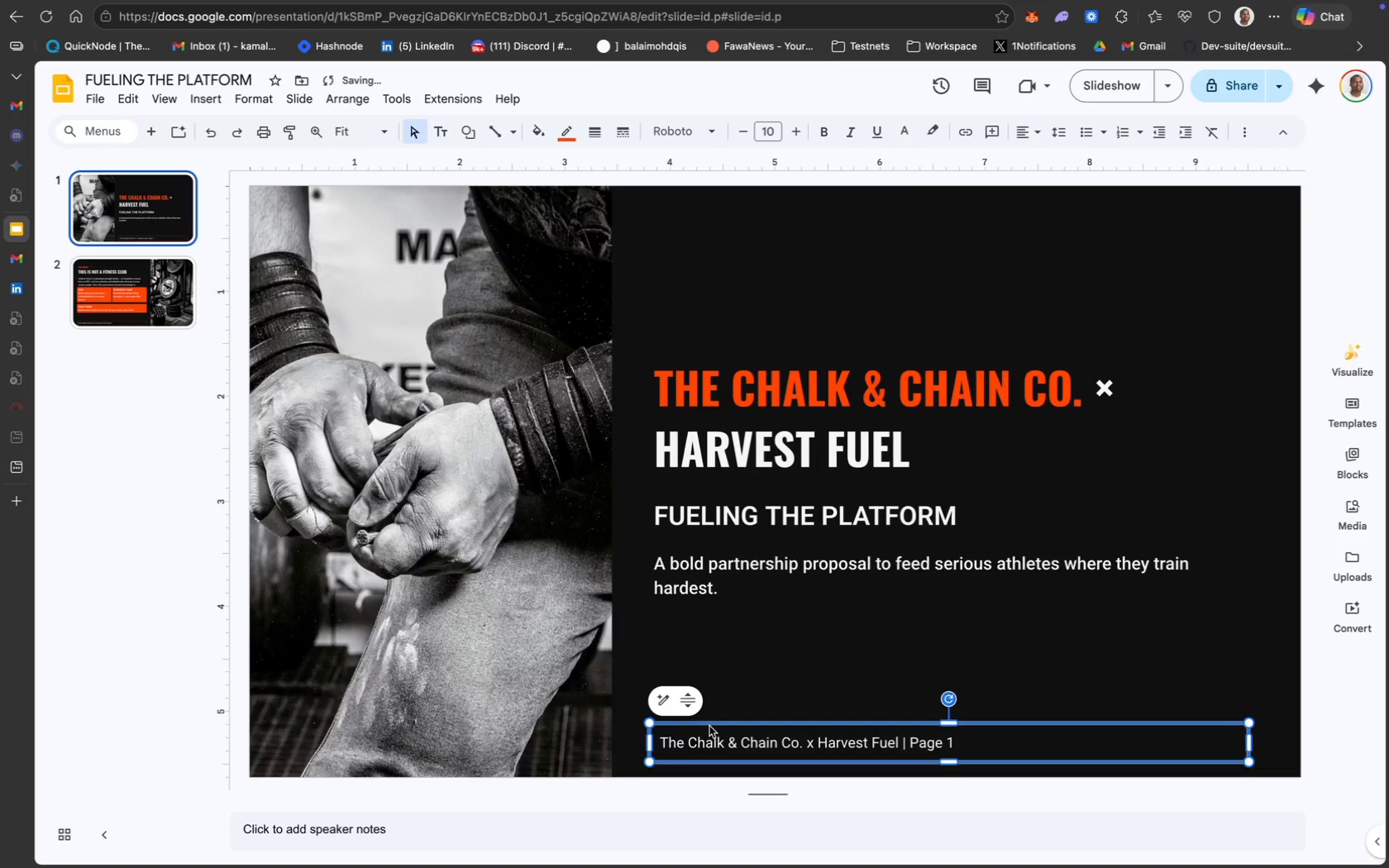 
key(Meta+Z)
 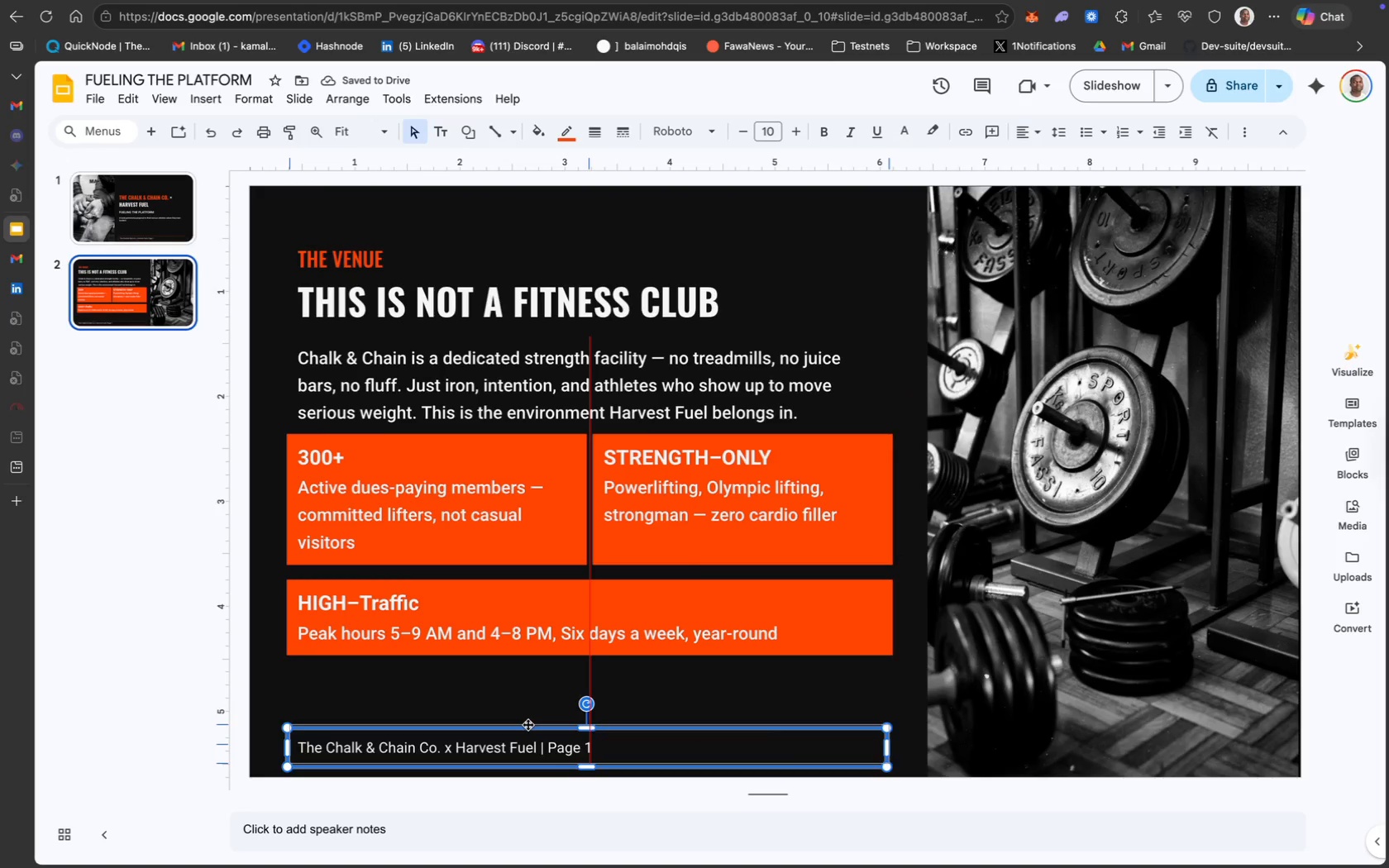 
wait(9.97)
 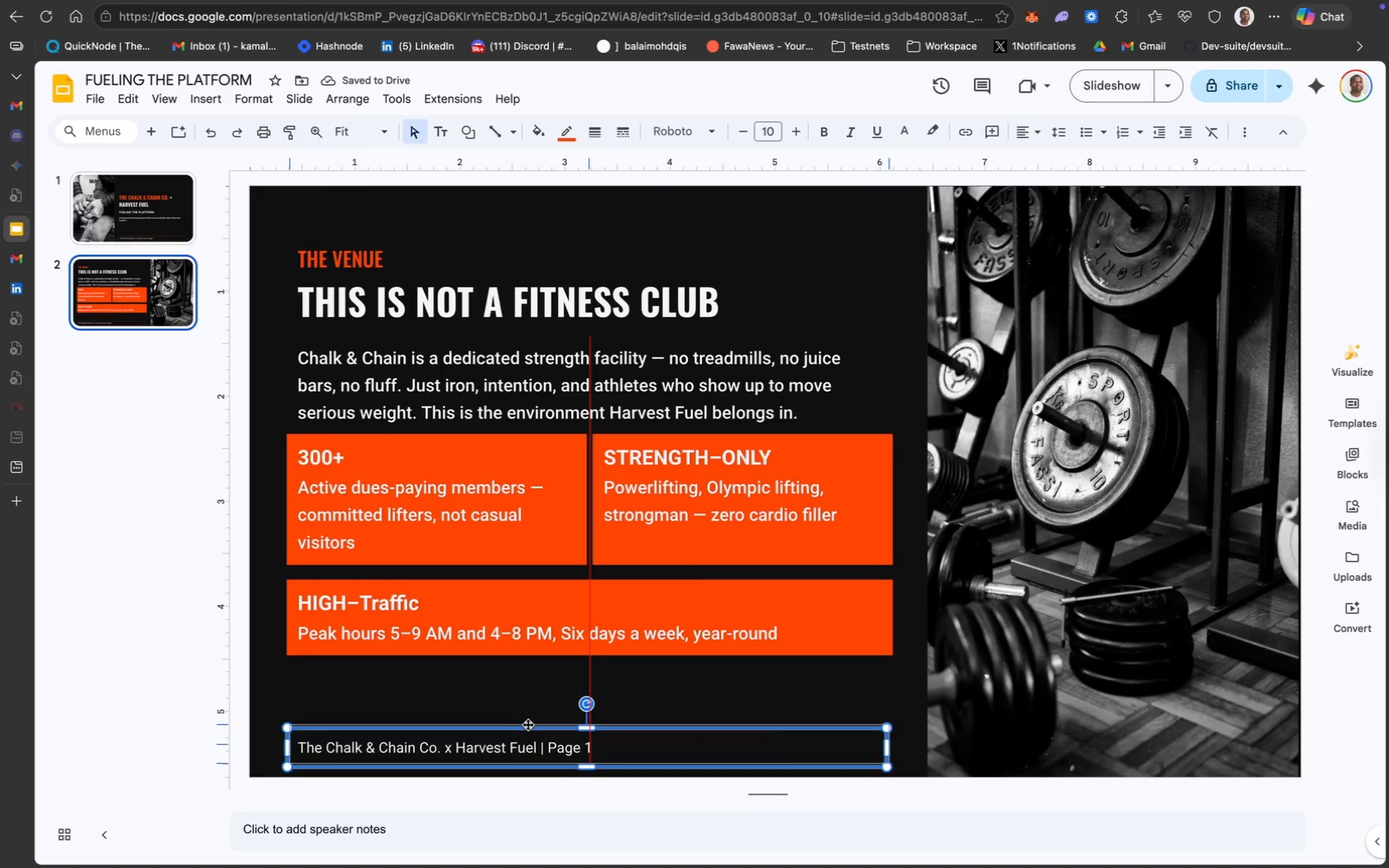 
left_click([148, 122])
 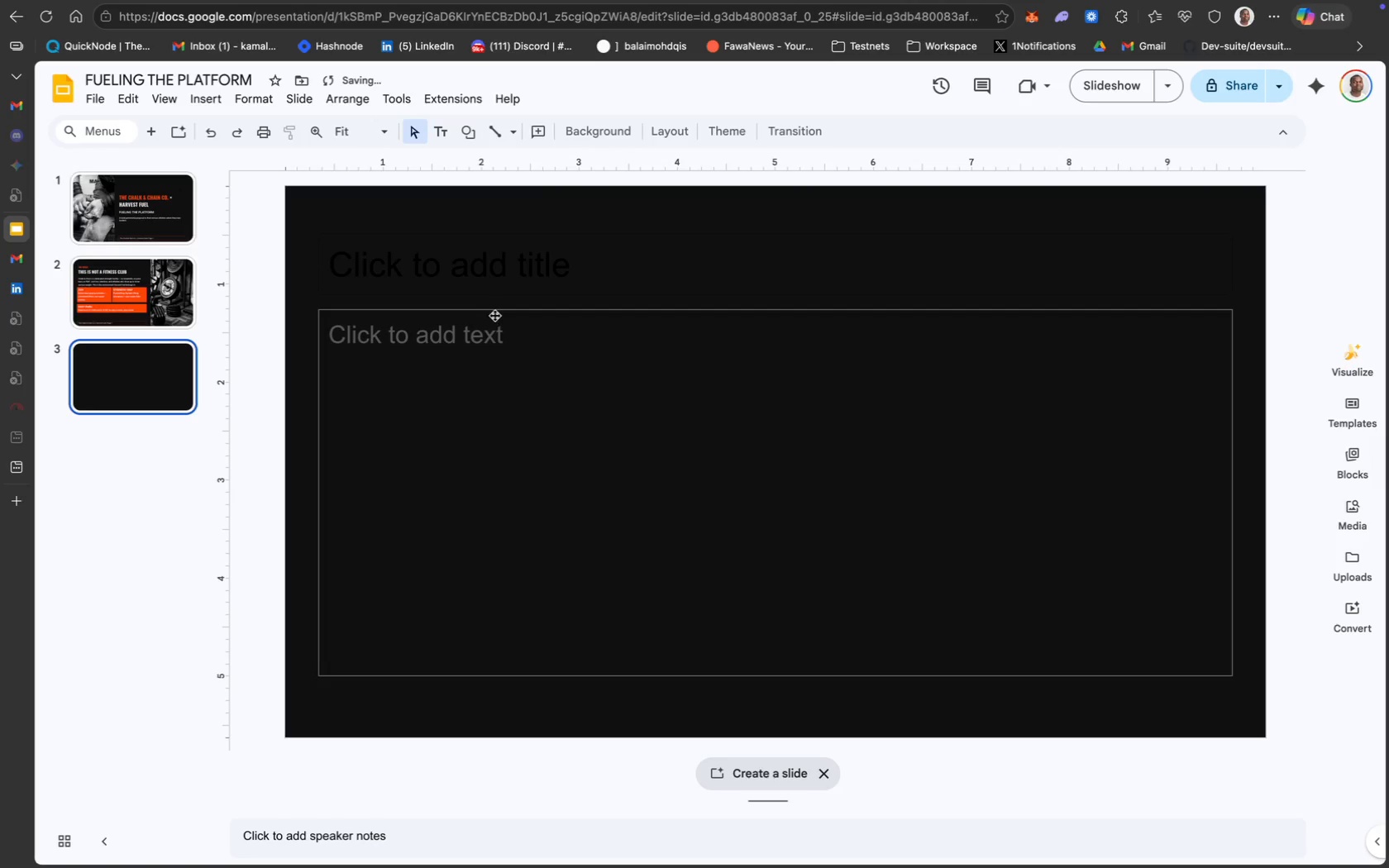 
left_click([495, 311])
 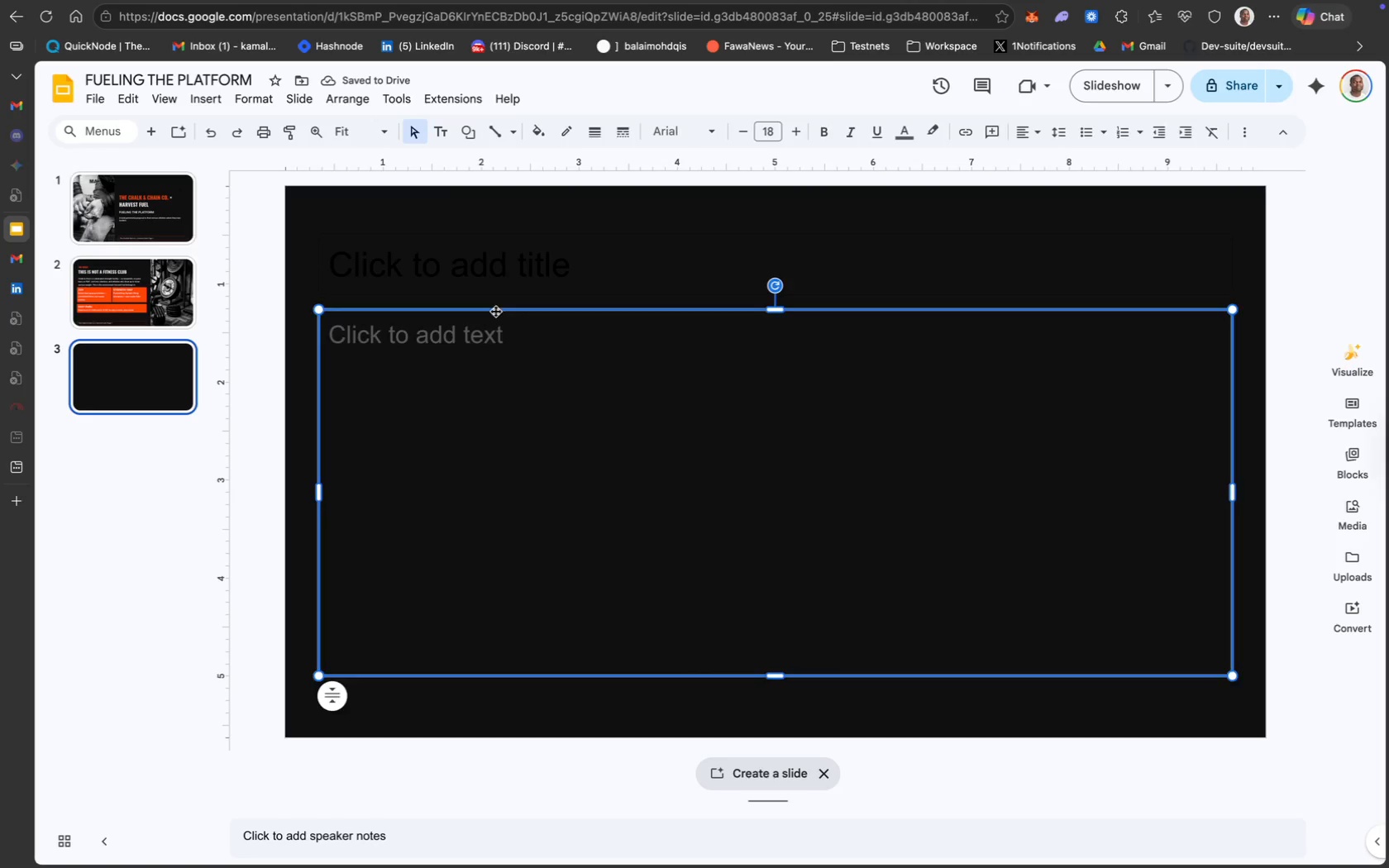 
key(Backspace)
 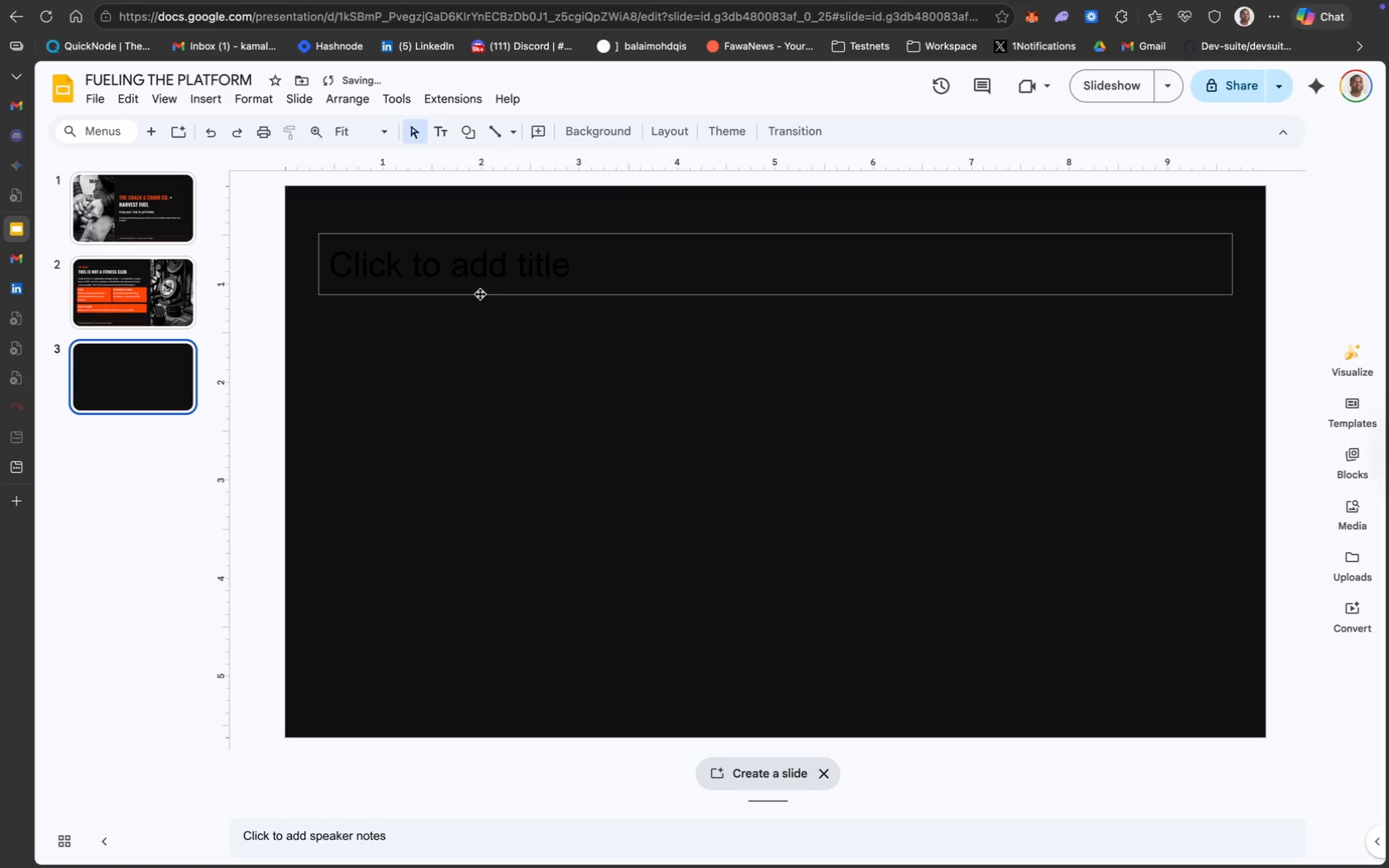 
left_click([480, 293])
 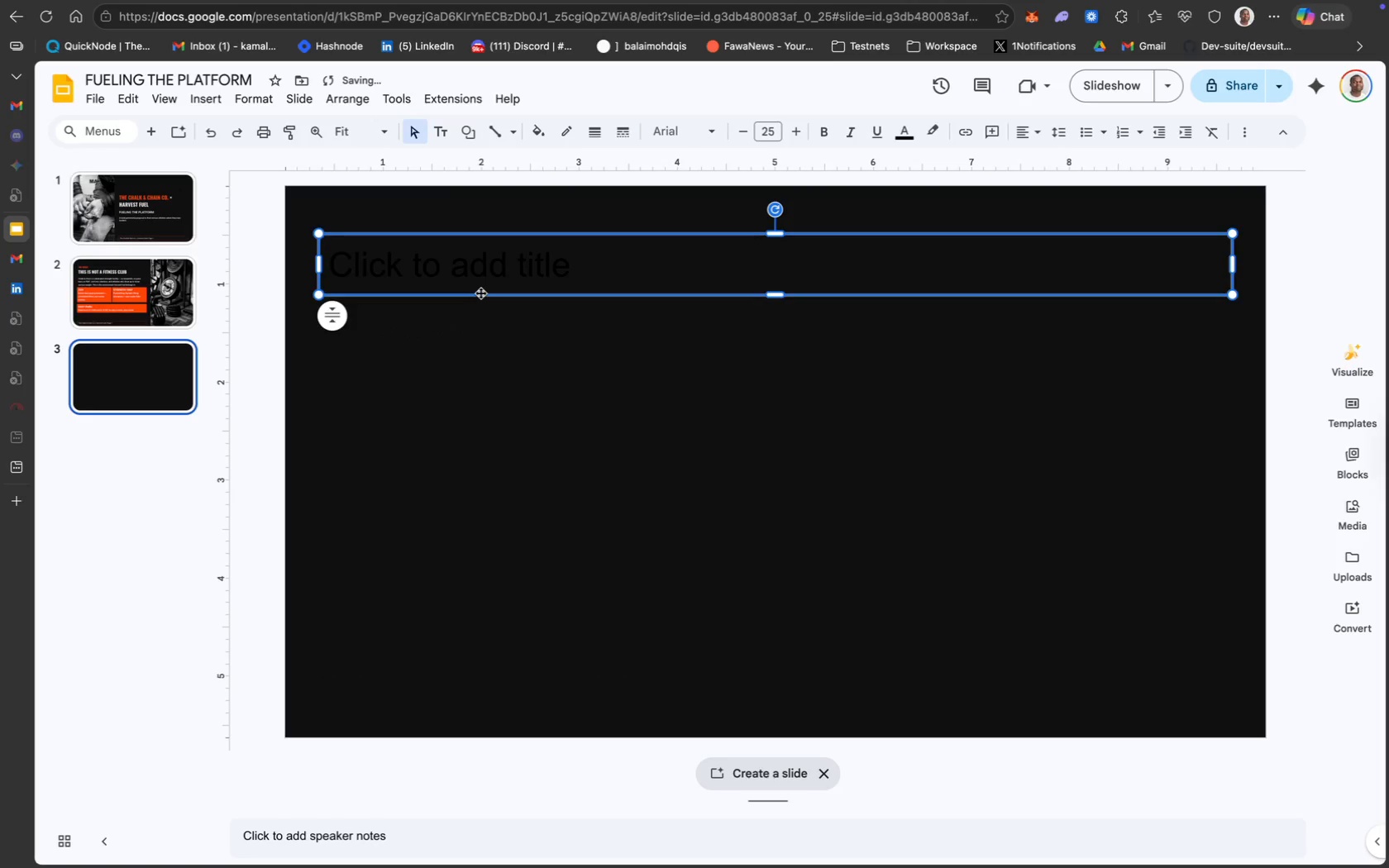 
key(Backspace)